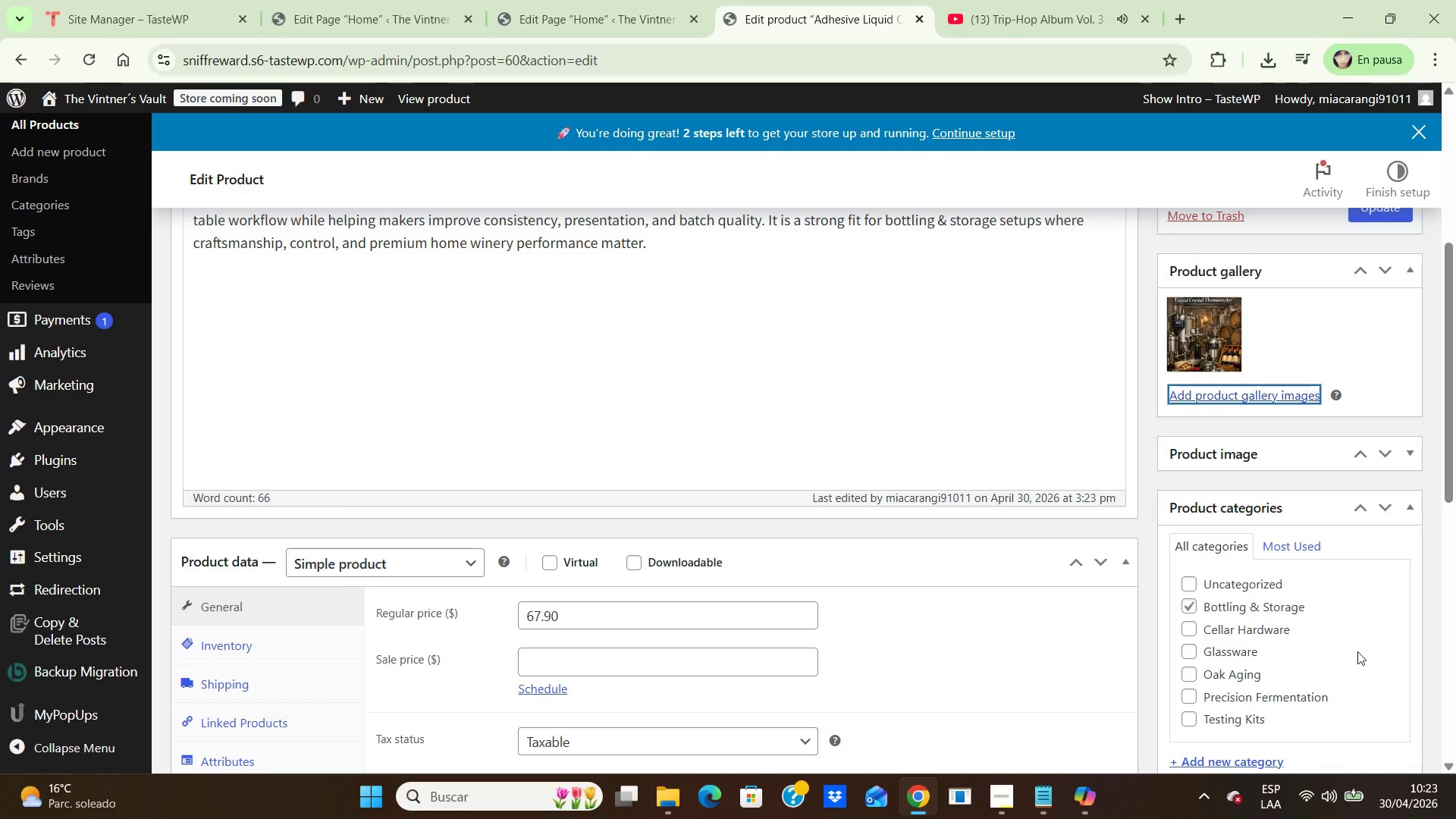 
scroll: coordinate [1199, 275], scroll_direction: up, amount: 1.0
 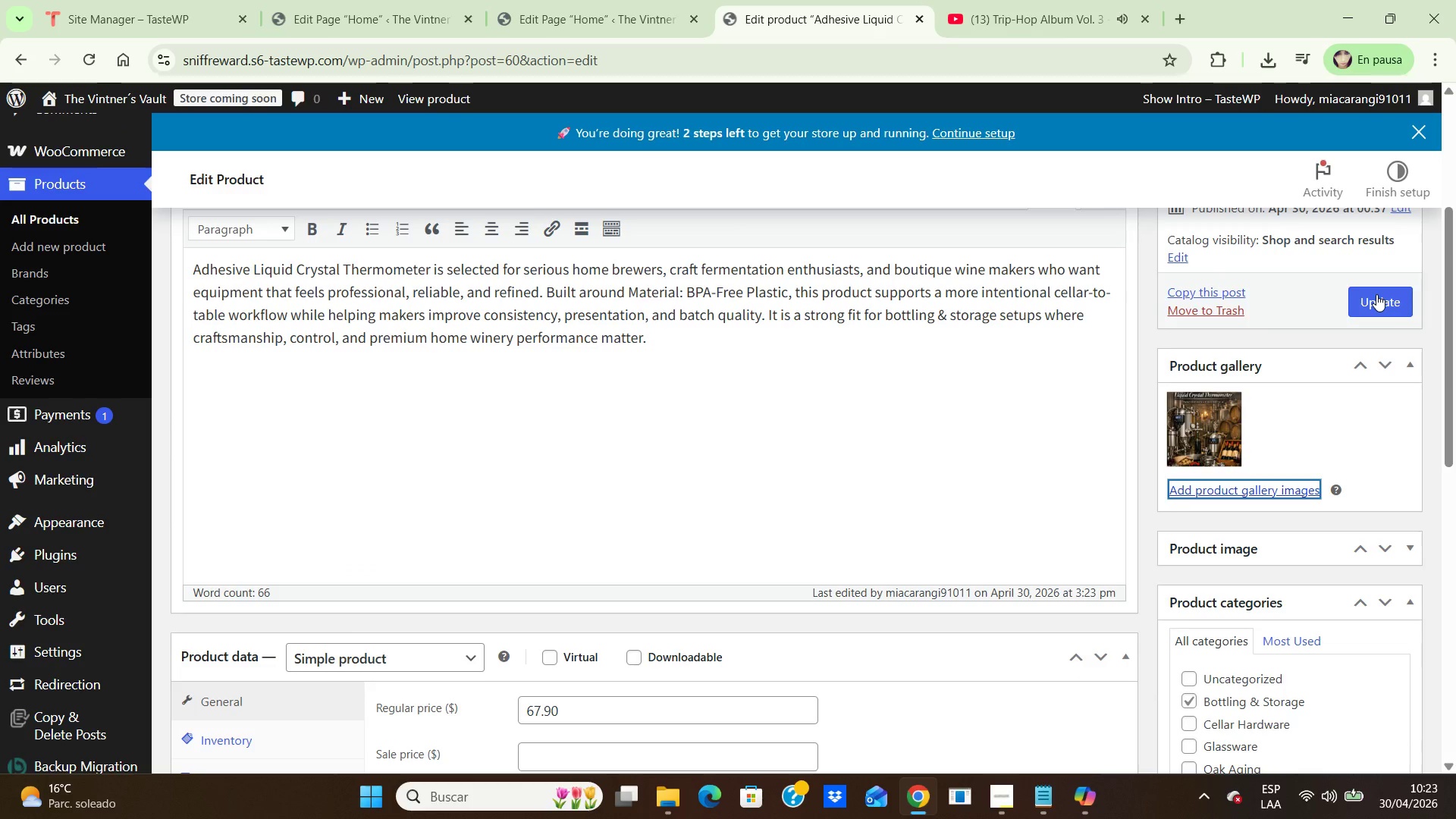 
double_click([1376, 294])
 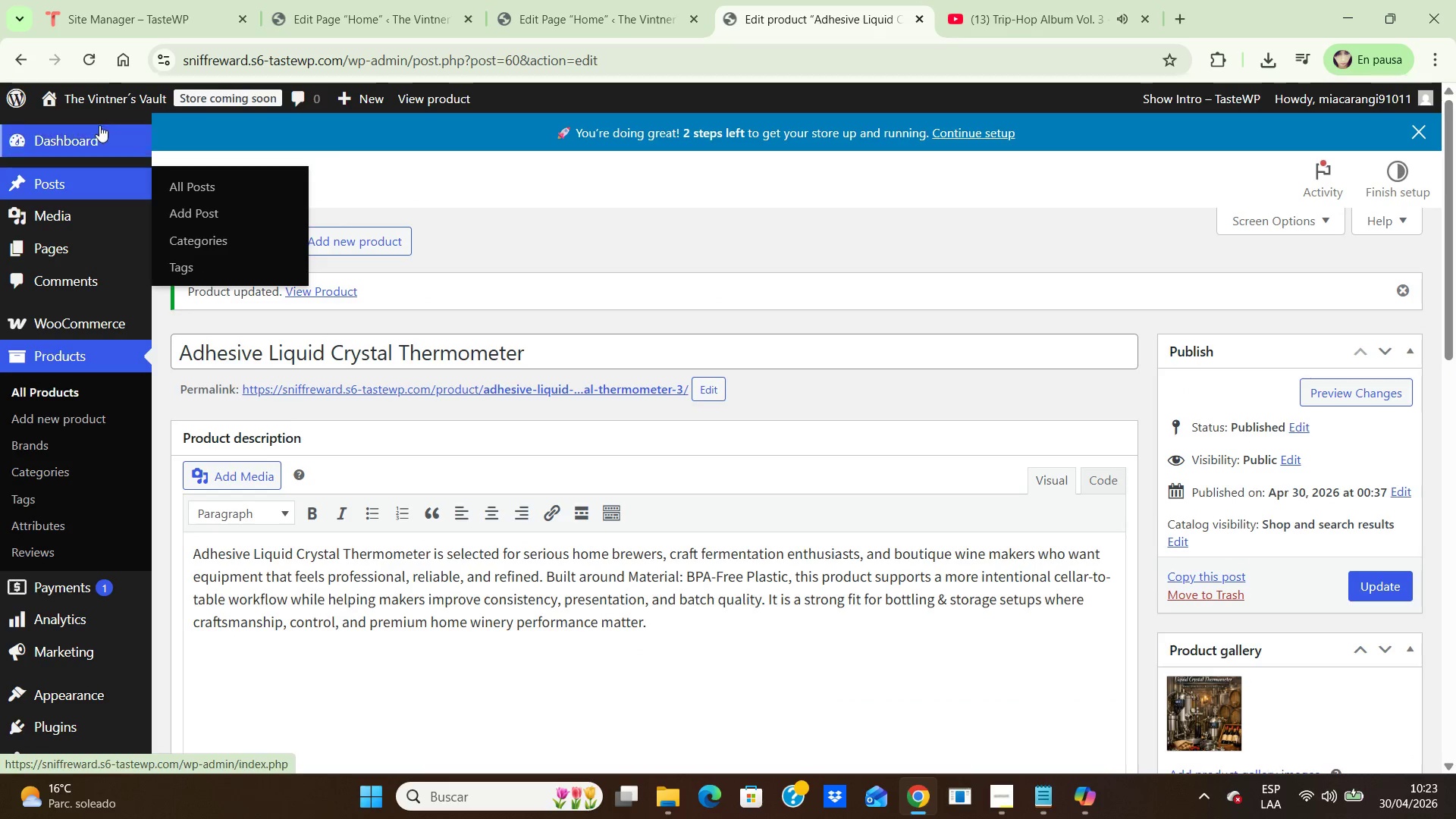 
wait(6.94)
 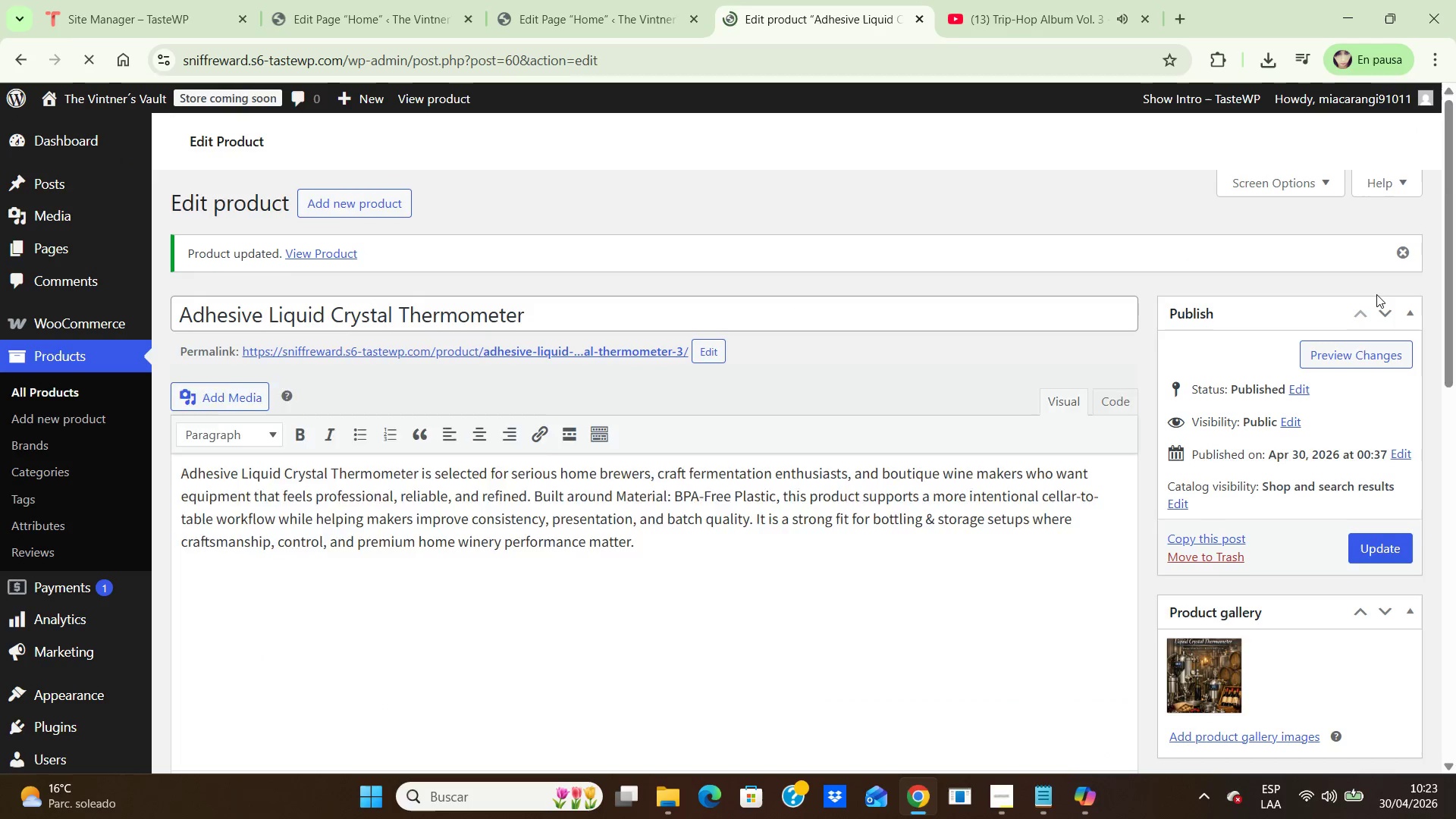 
left_click([97, 158])
 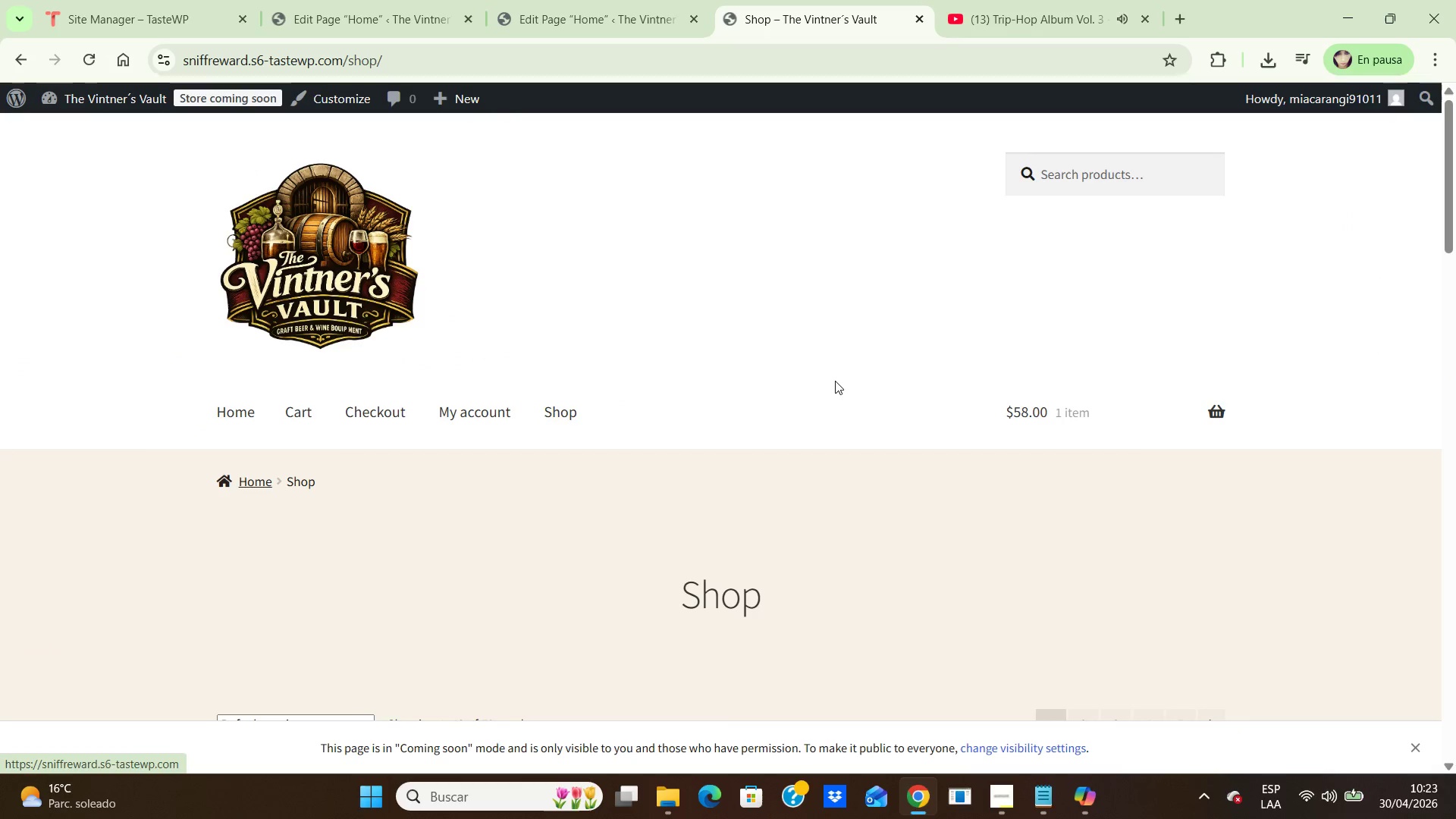 
scroll: coordinate [904, 431], scroll_direction: down, amount: 3.0
 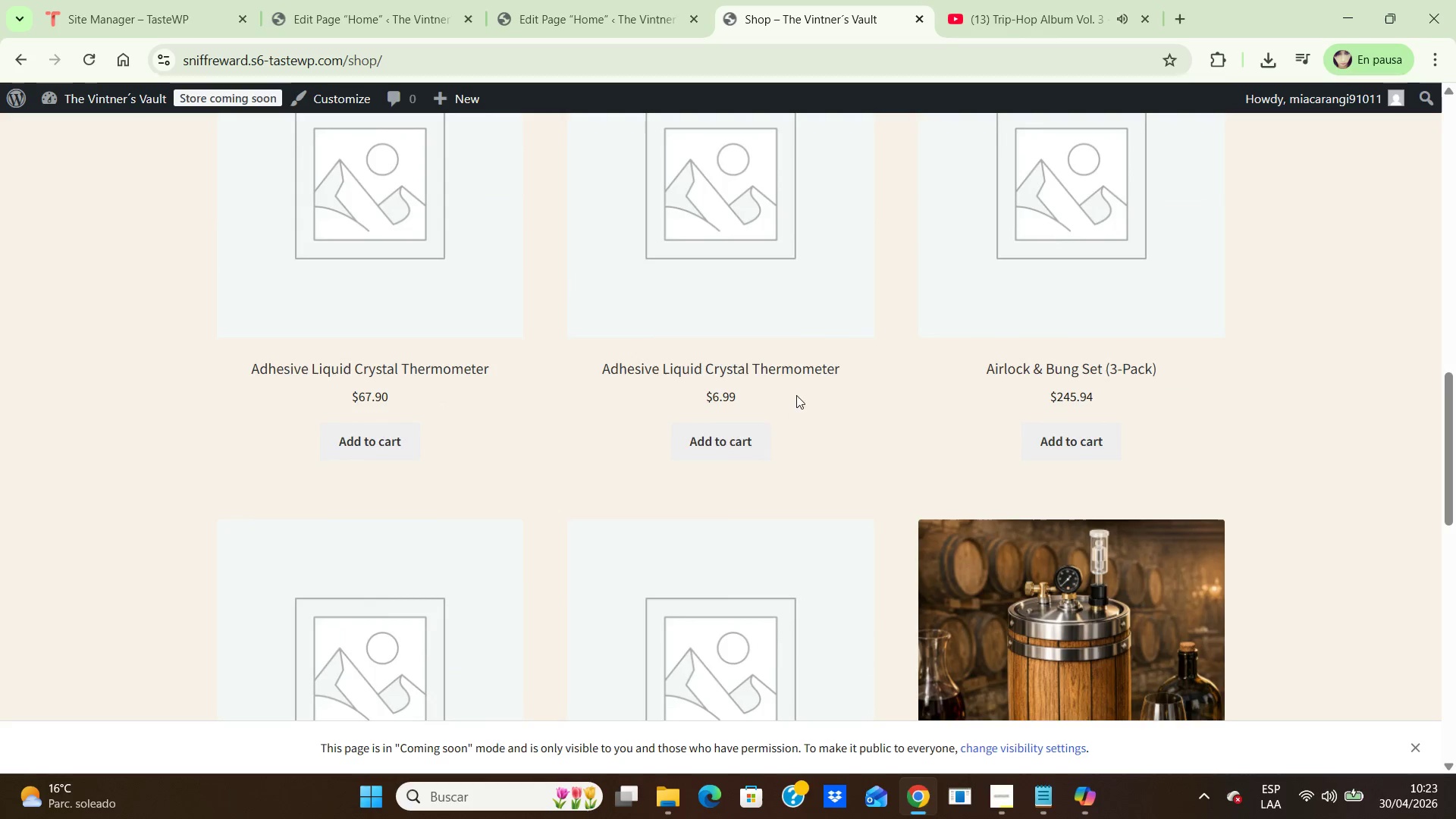 
left_click([758, 314])
 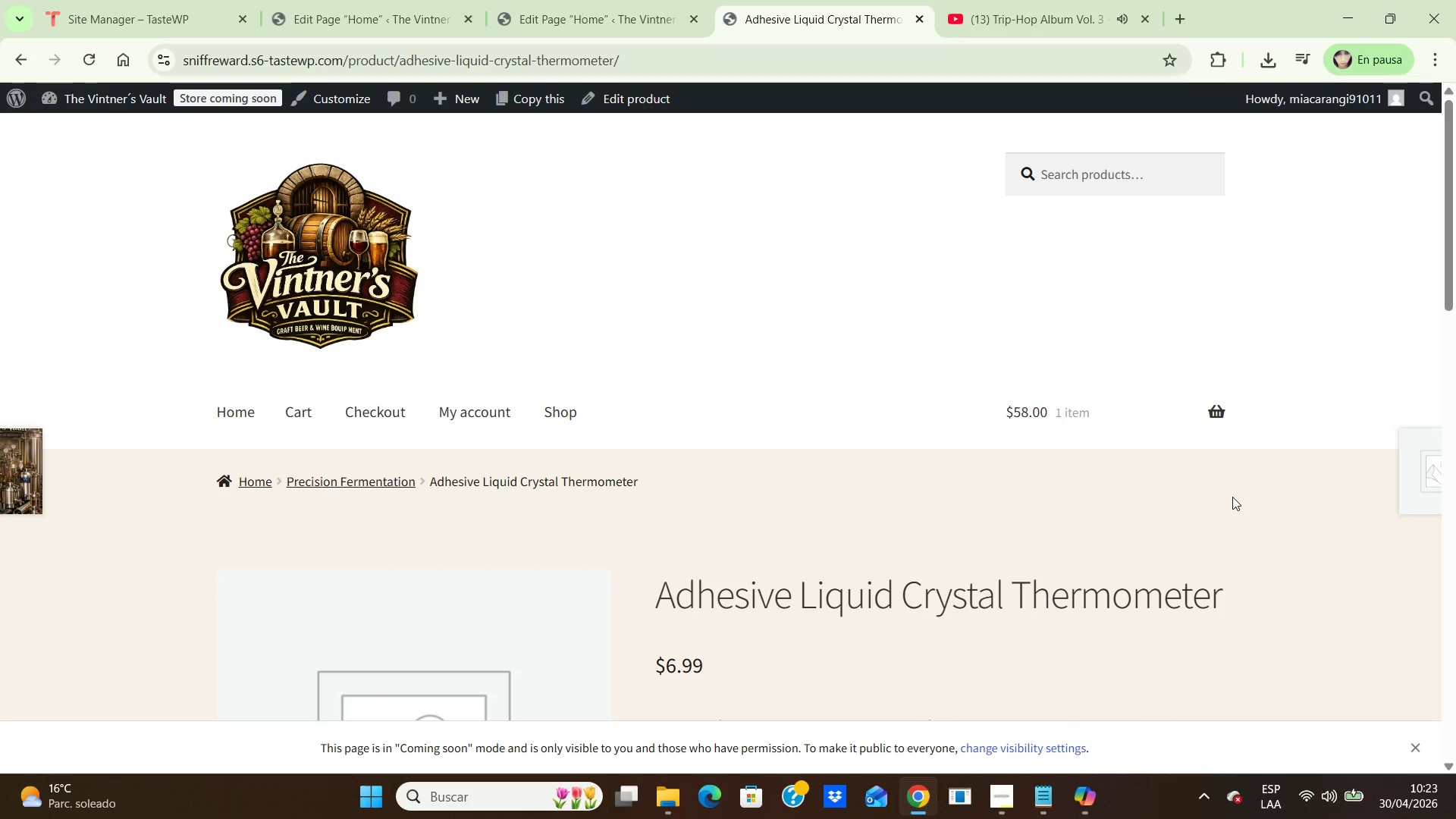 
wait(6.14)
 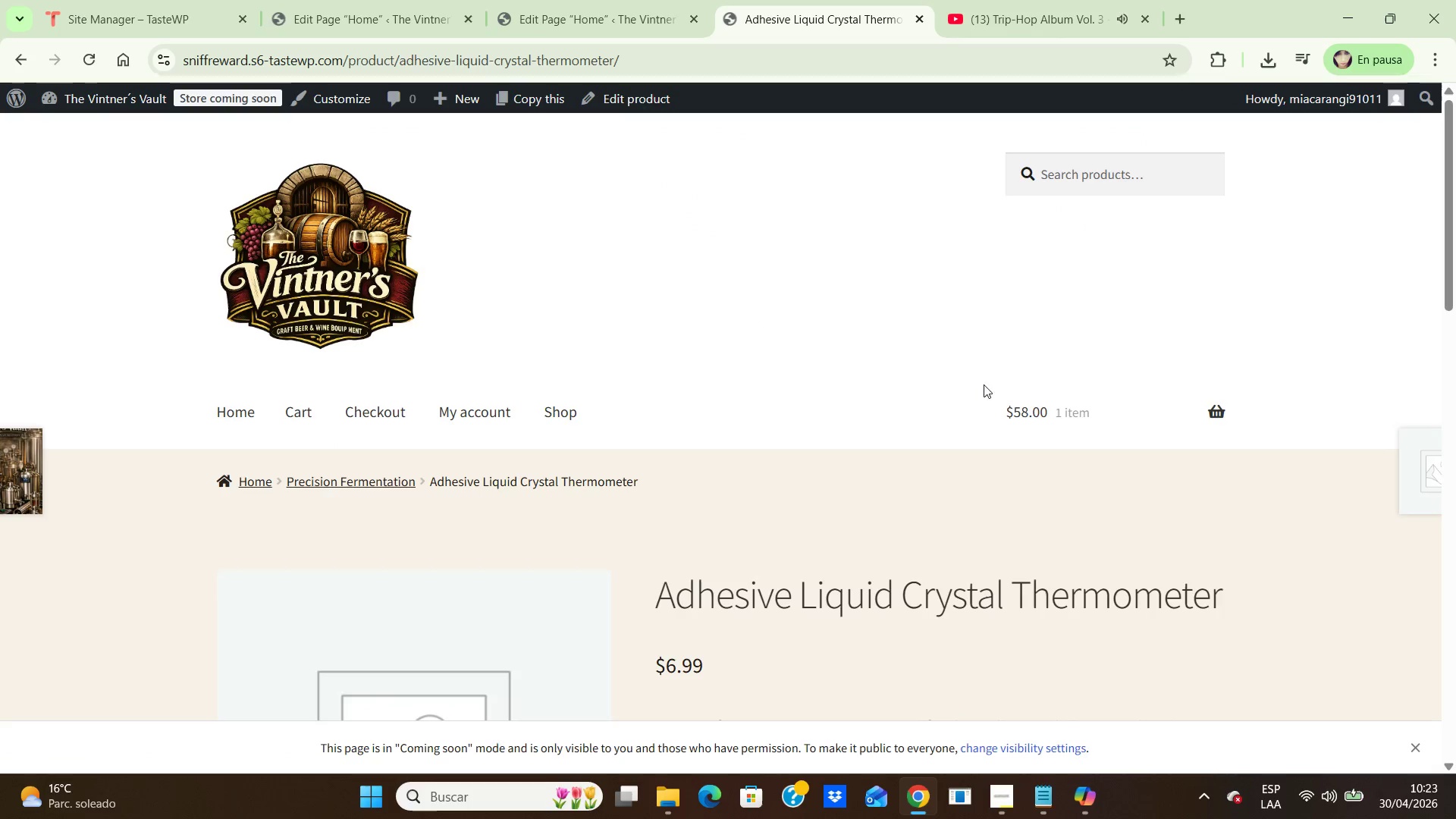 
scroll: coordinate [1007, 533], scroll_direction: down, amount: 4.0
 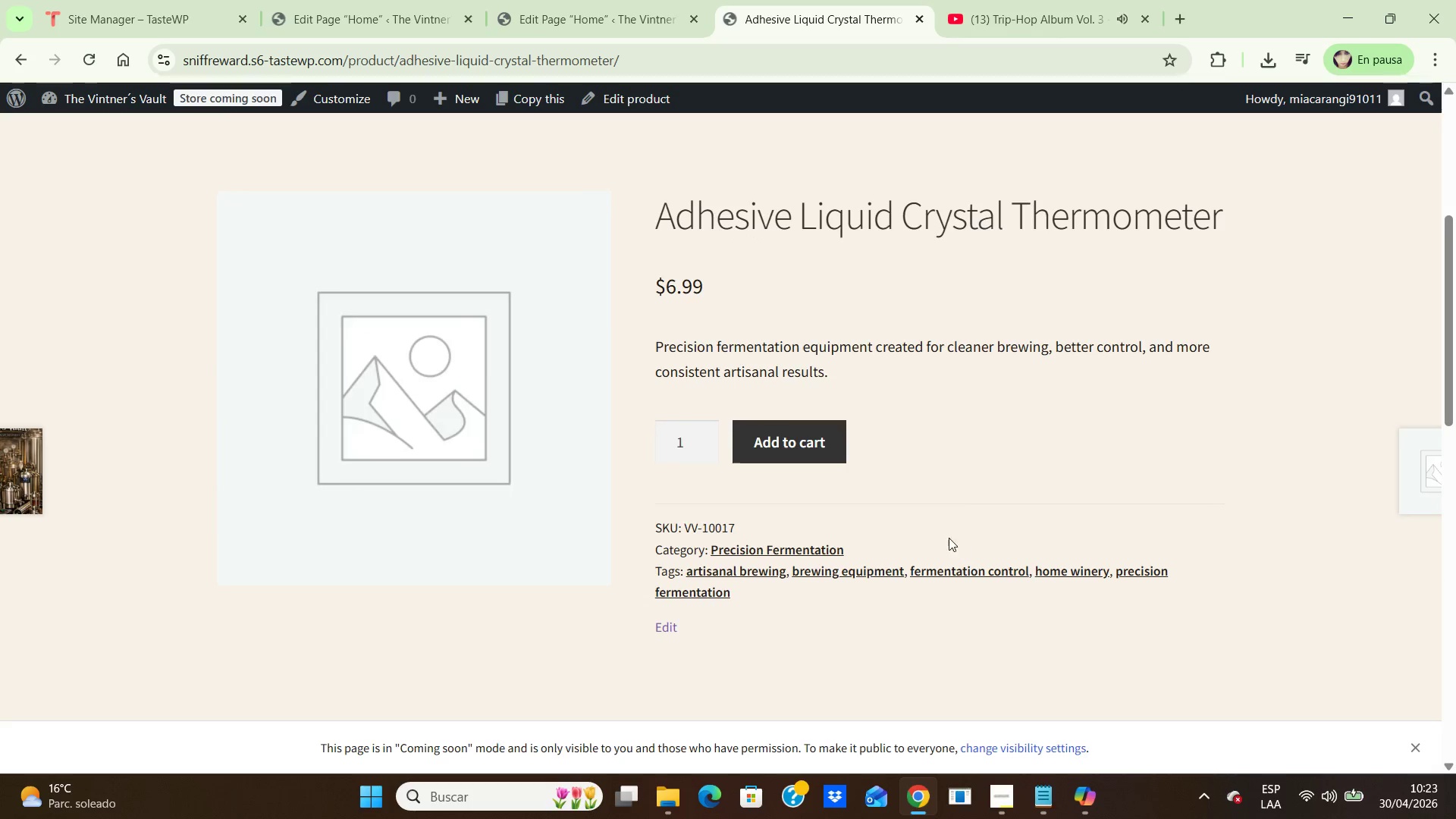 
scroll: coordinate [920, 507], scroll_direction: up, amount: 4.0
 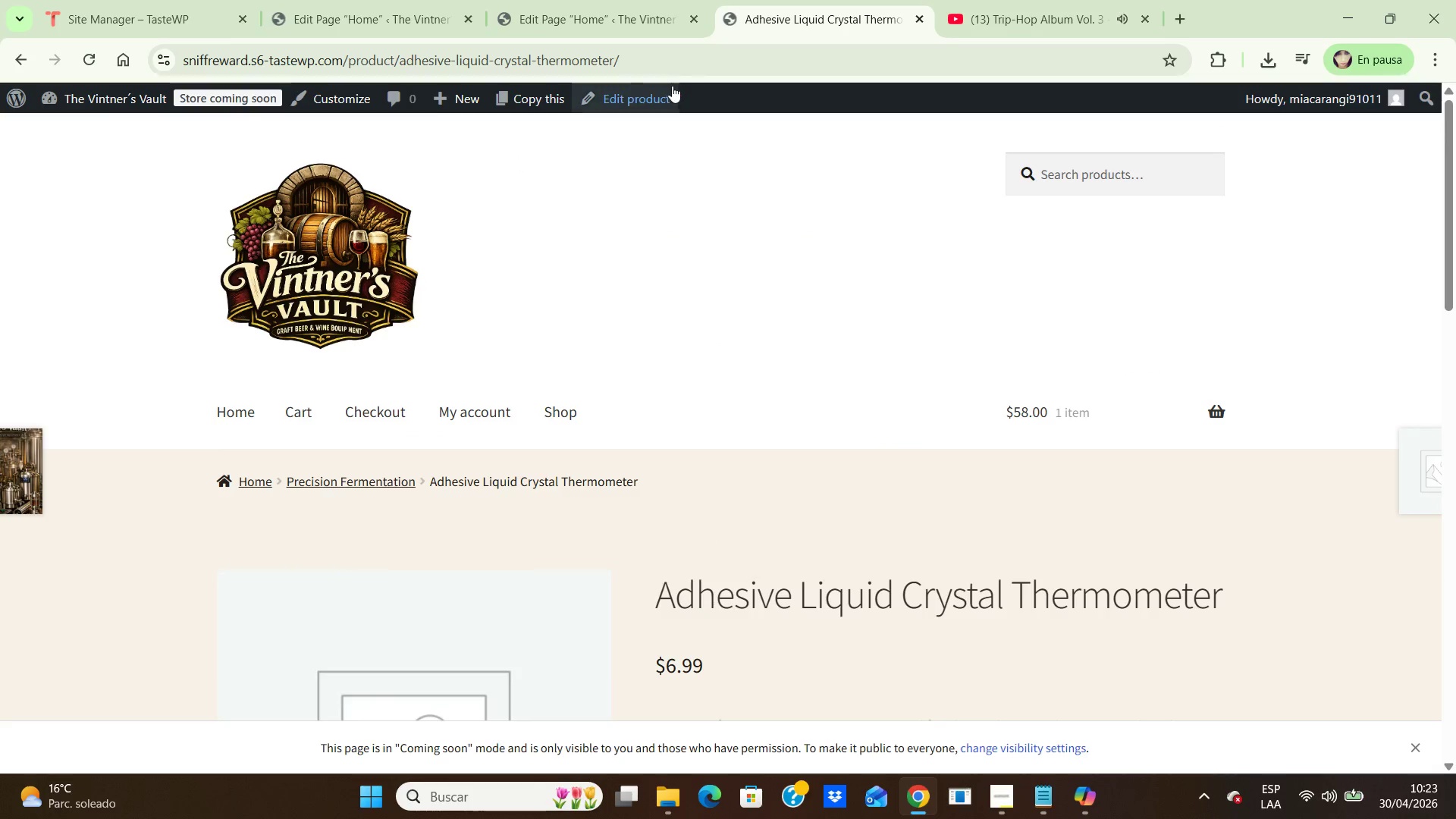 
left_click([665, 100])
 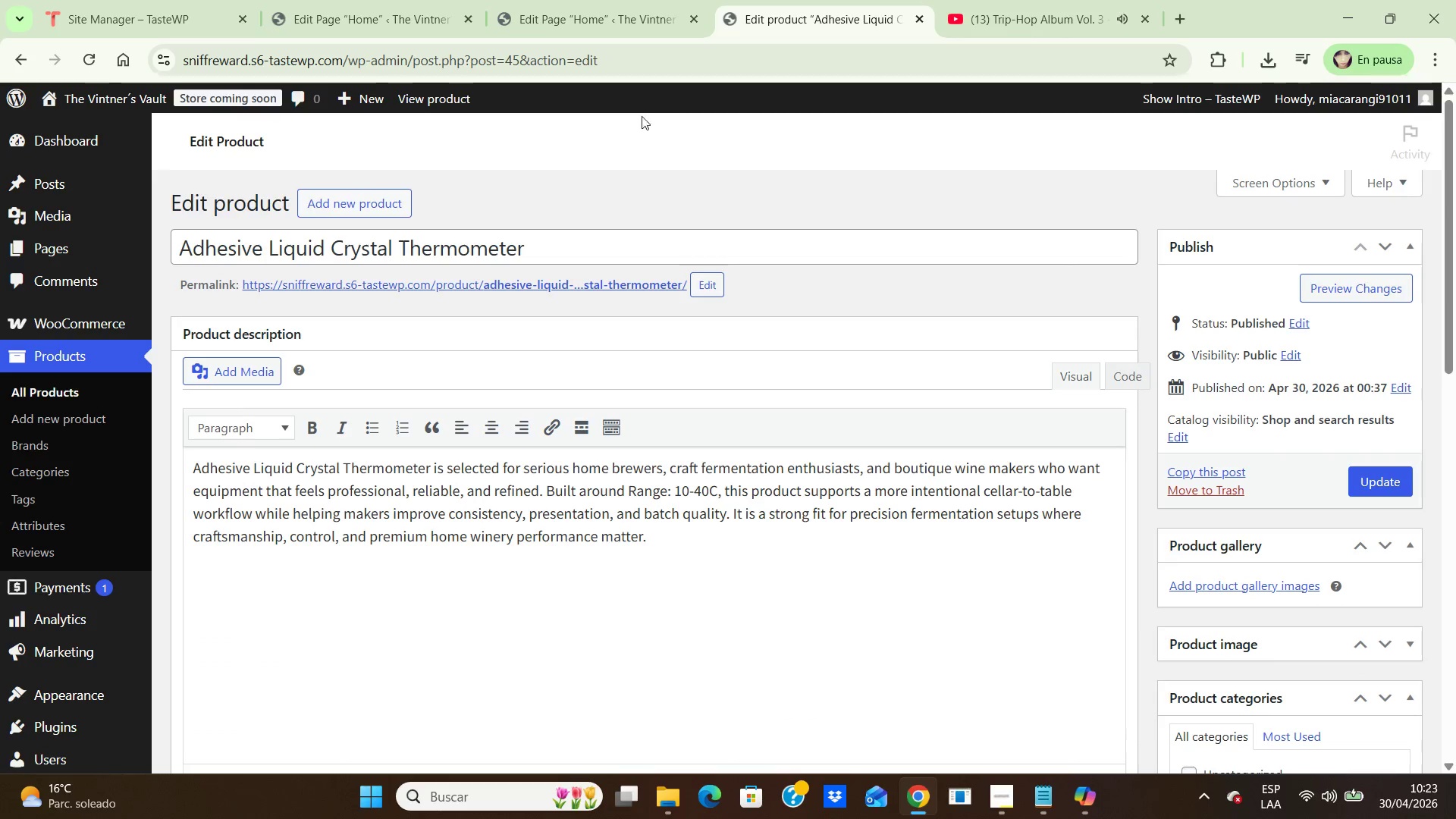 
scroll: coordinate [1402, 472], scroll_direction: down, amount: 2.0
 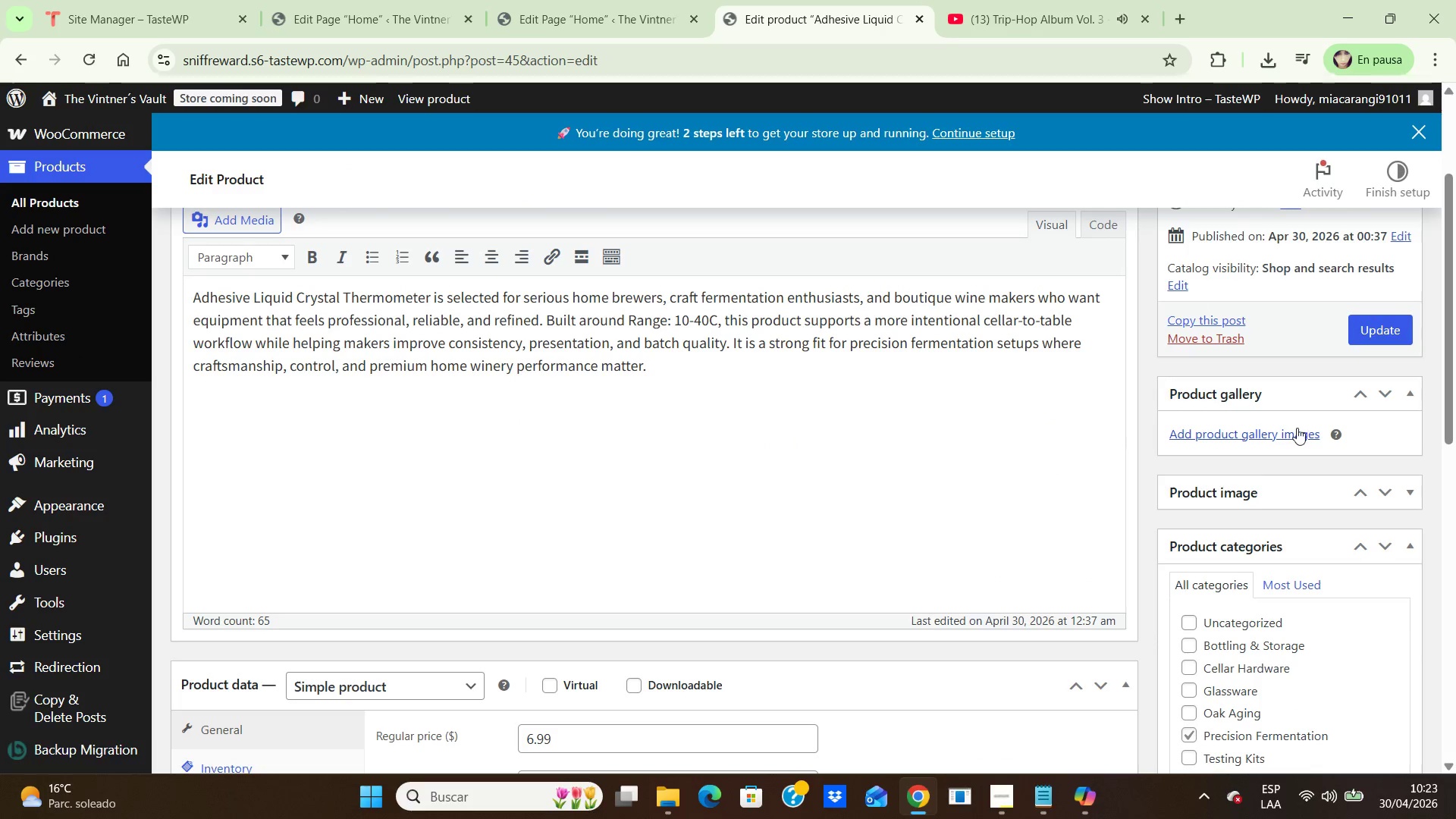 
left_click([1296, 431])
 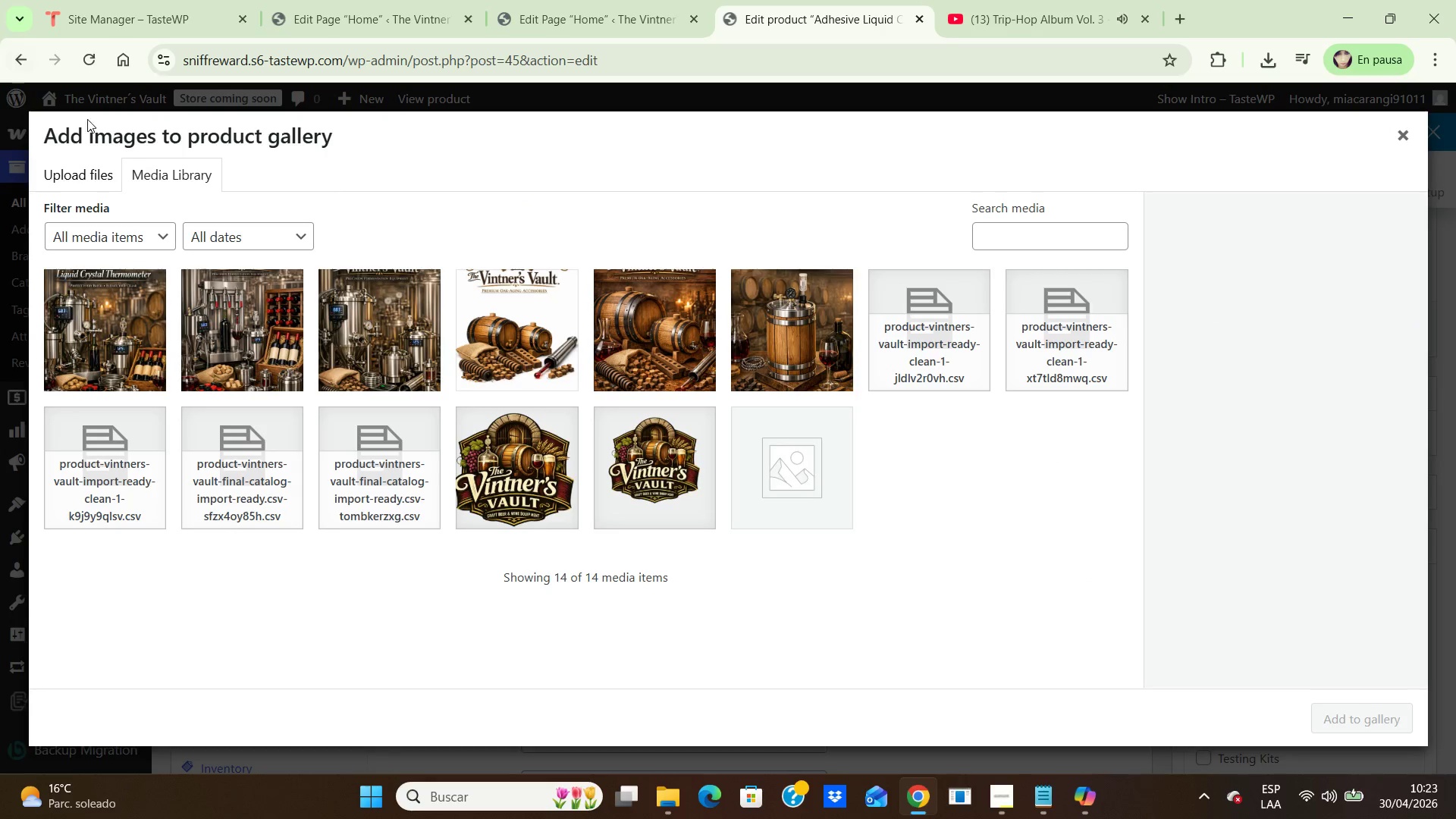 
left_click([80, 169])
 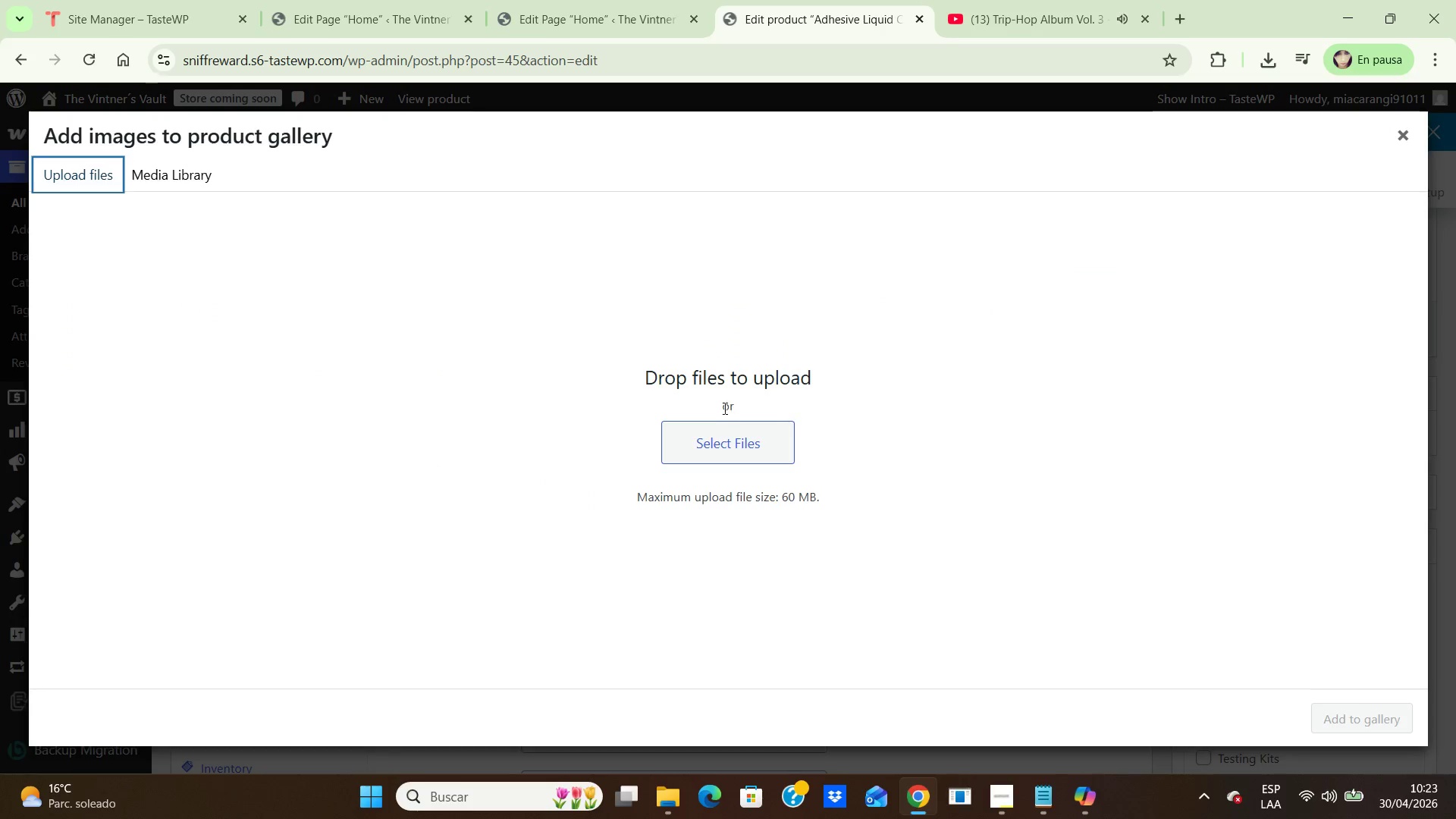 
left_click([735, 434])
 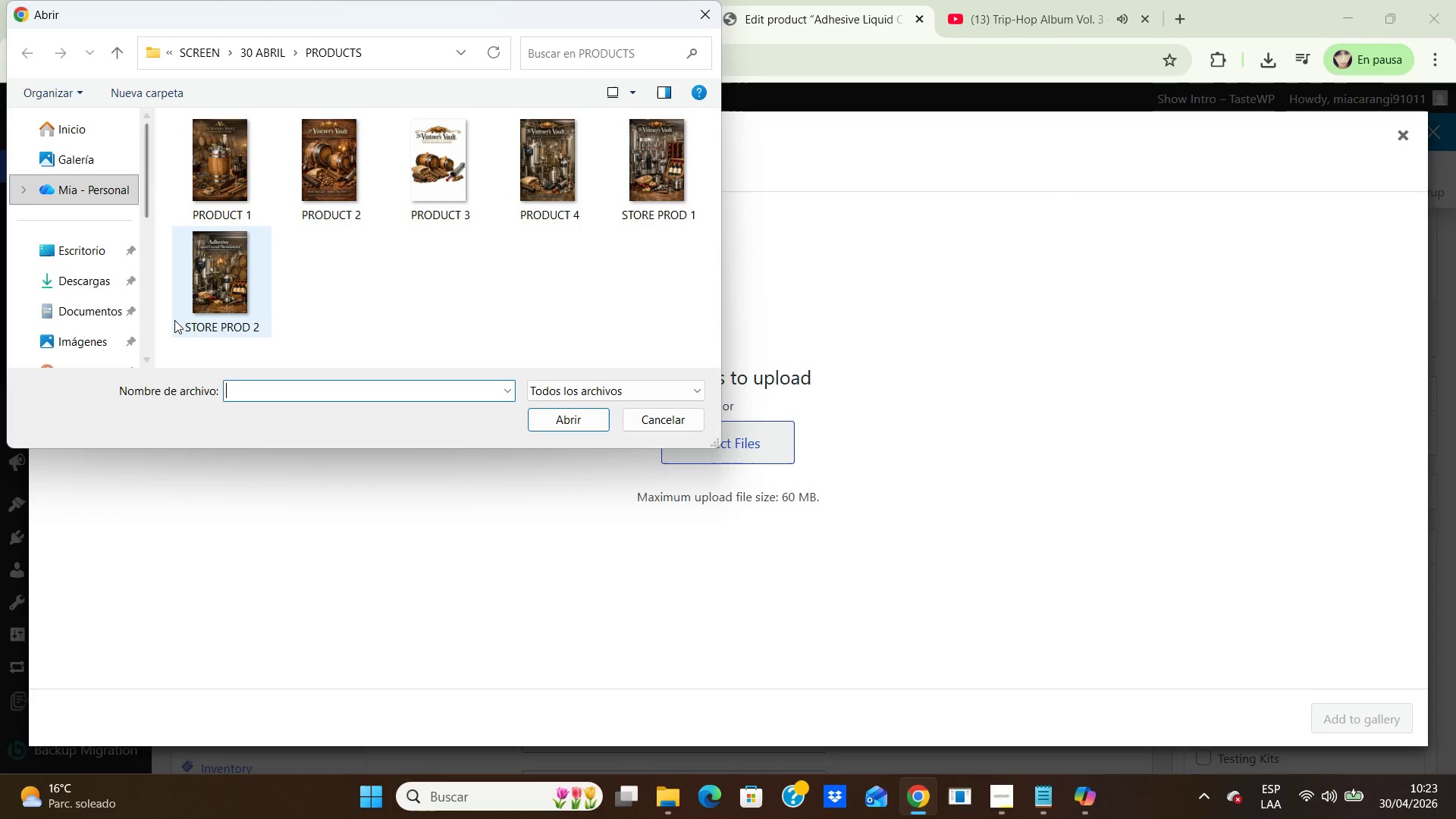 
left_click([210, 308])
 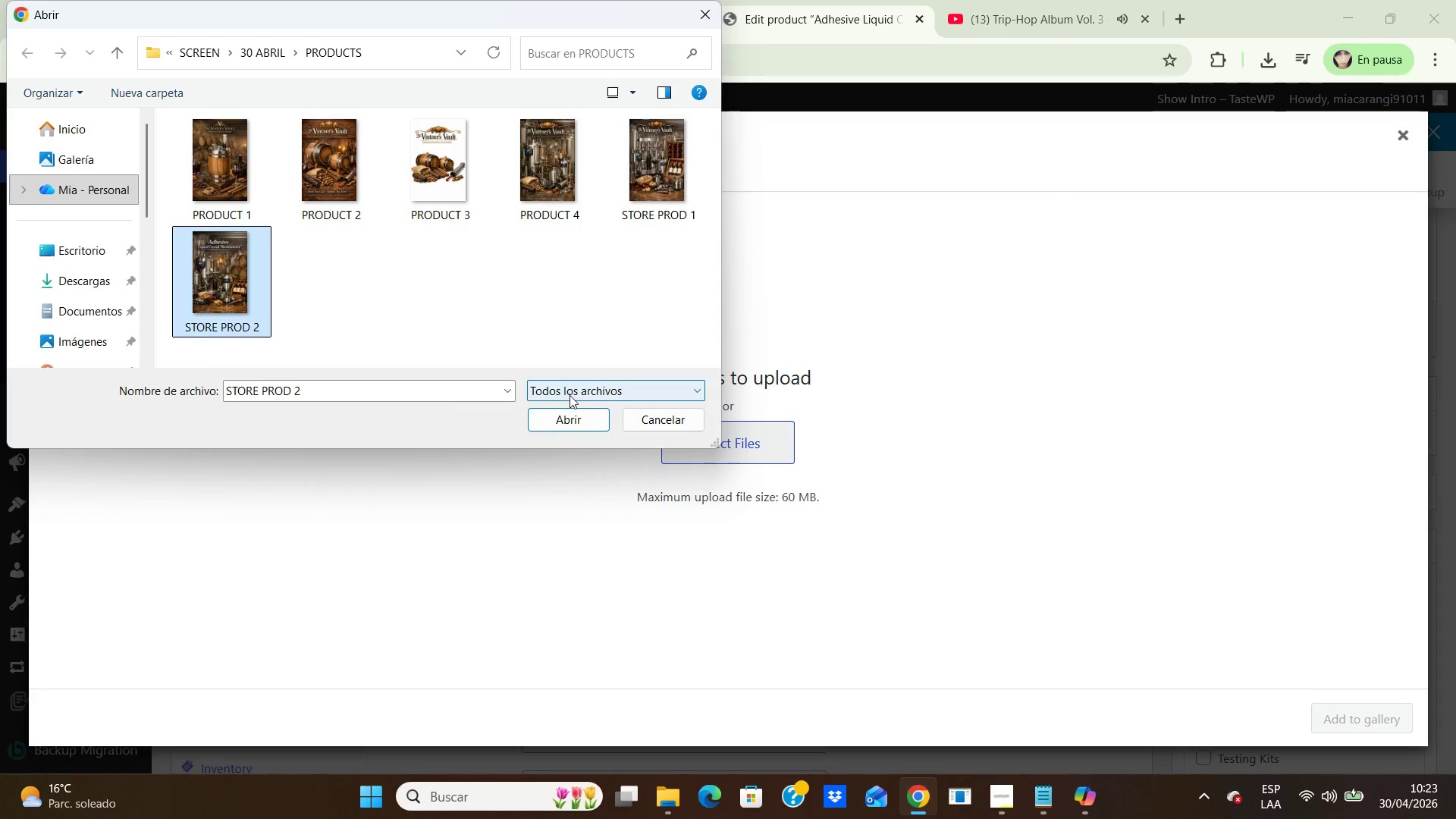 
left_click([567, 423])
 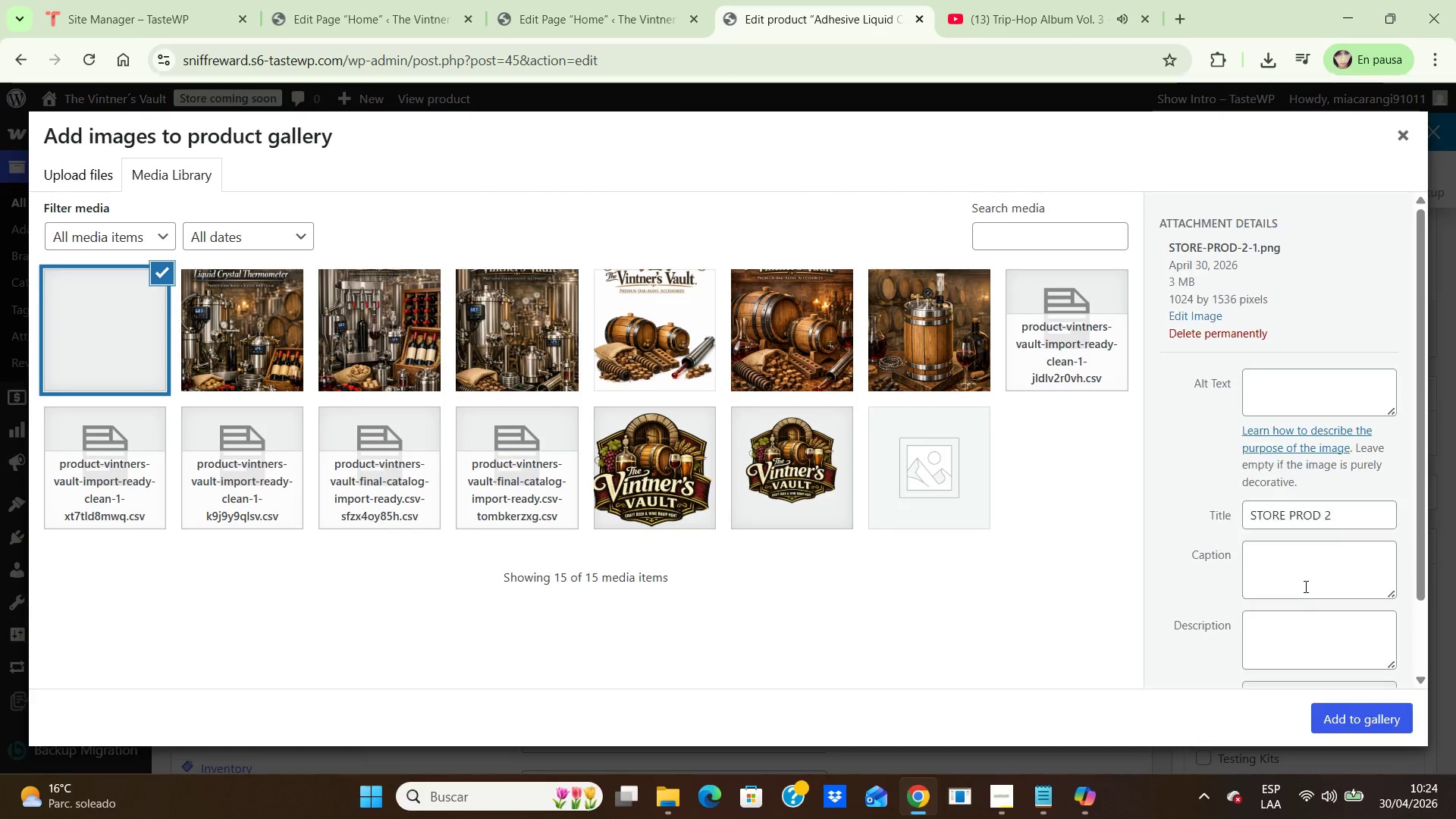 
scroll: coordinate [1326, 541], scroll_direction: down, amount: 3.0
 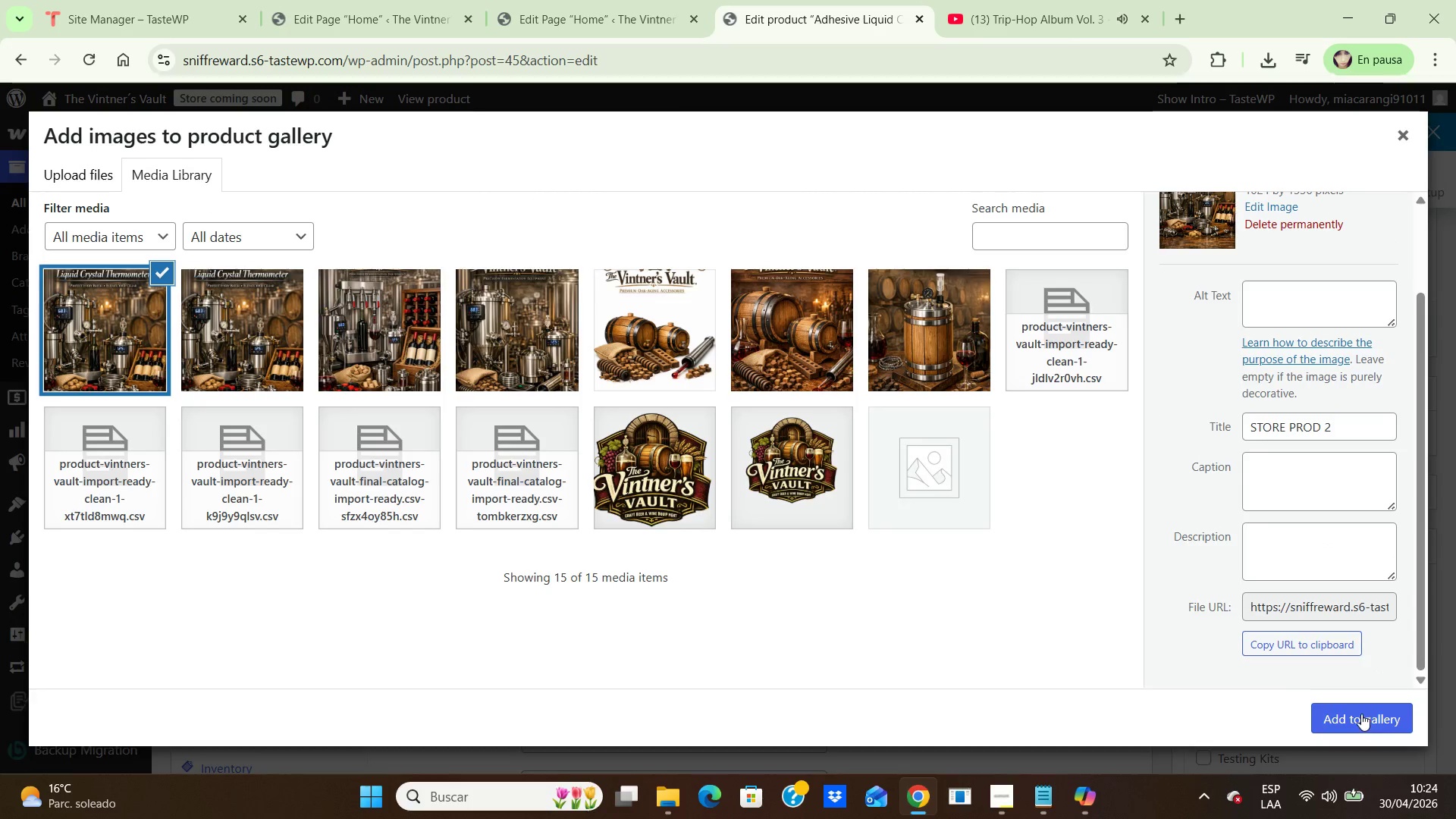 
left_click([1361, 714])
 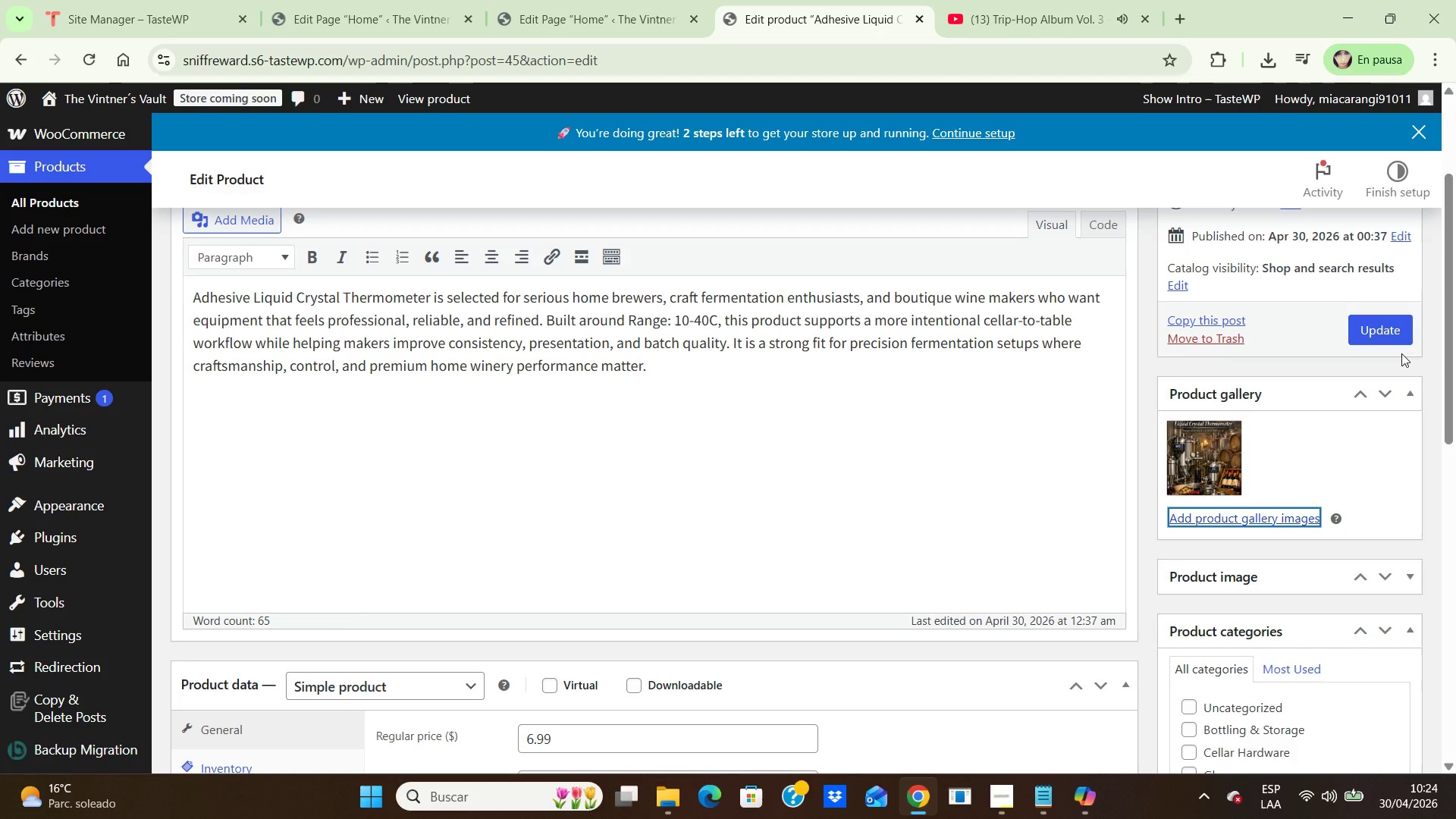 
left_click([1392, 337])
 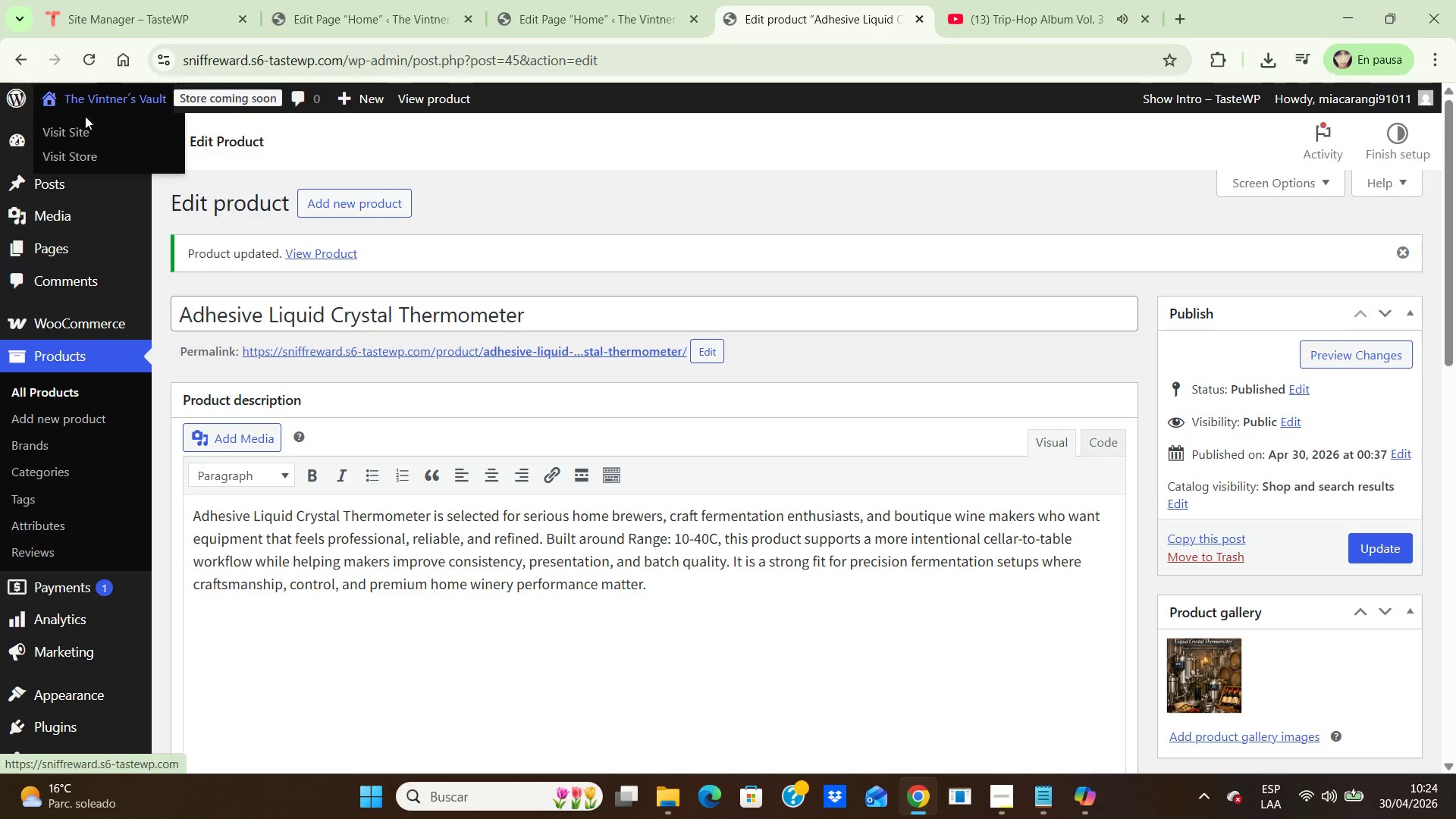 
wait(5.44)
 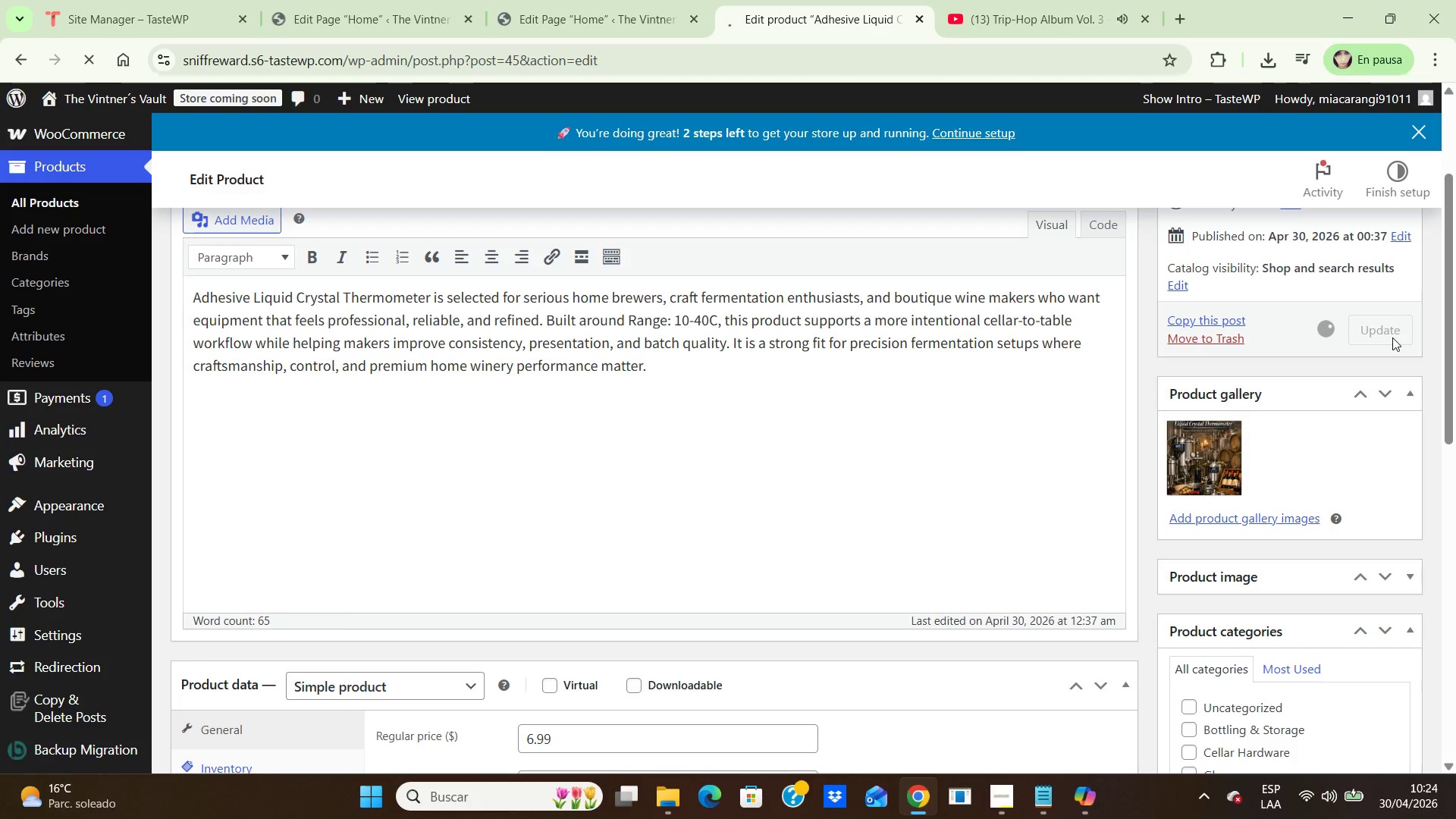 
left_click([101, 154])
 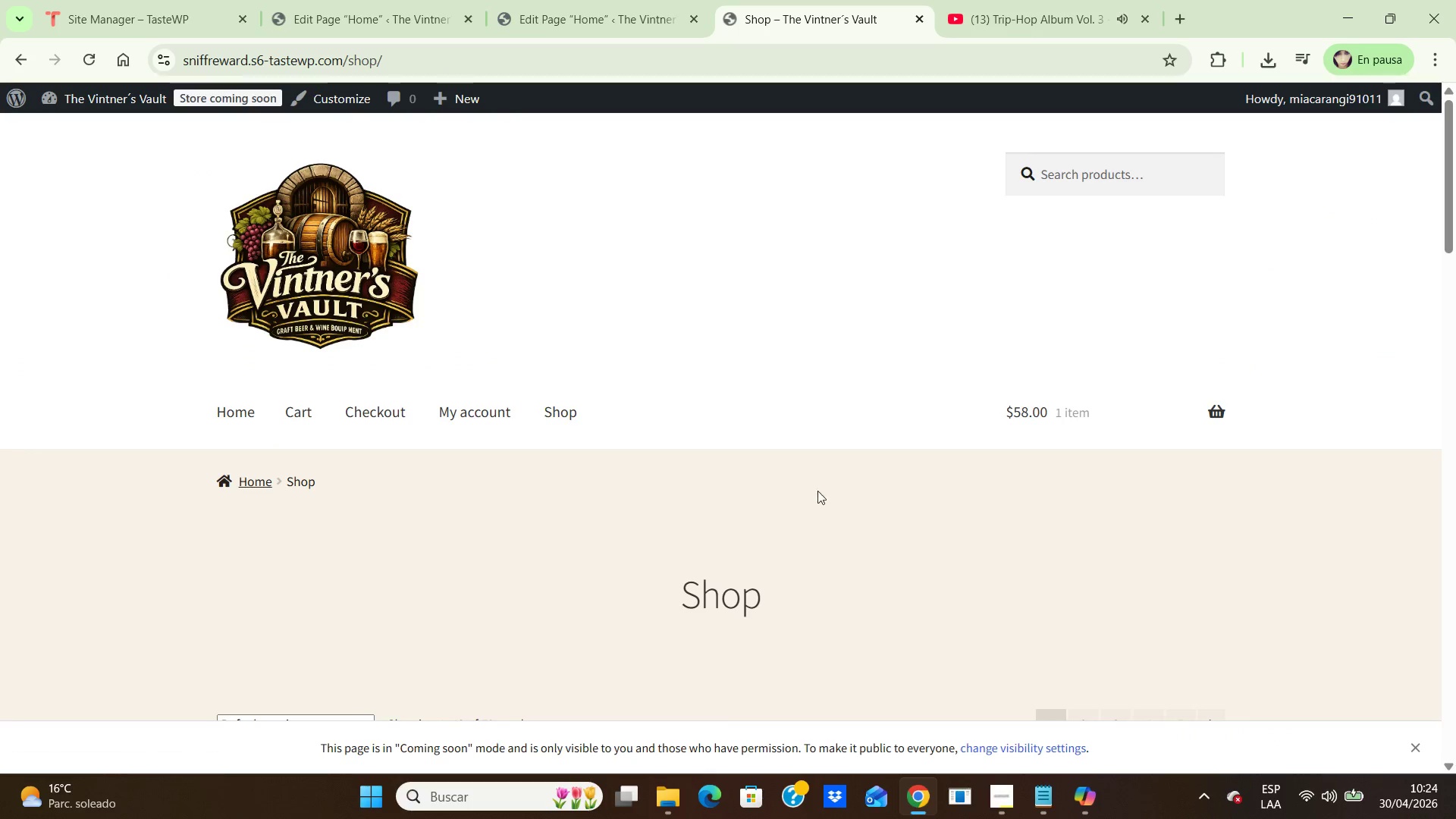 
scroll: coordinate [895, 496], scroll_direction: down, amount: 11.0
 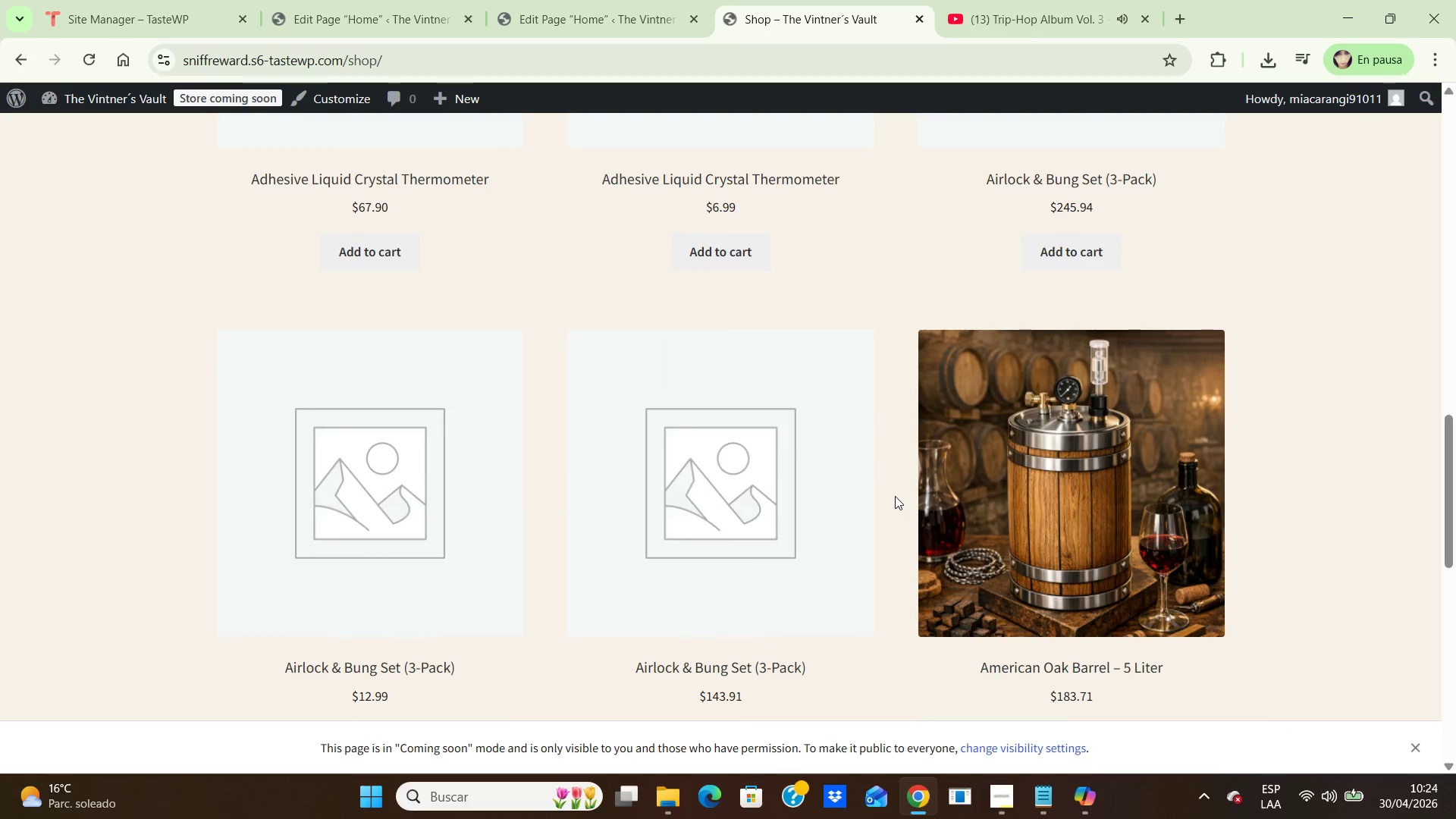 
scroll: coordinate [895, 496], scroll_direction: up, amount: 2.0
 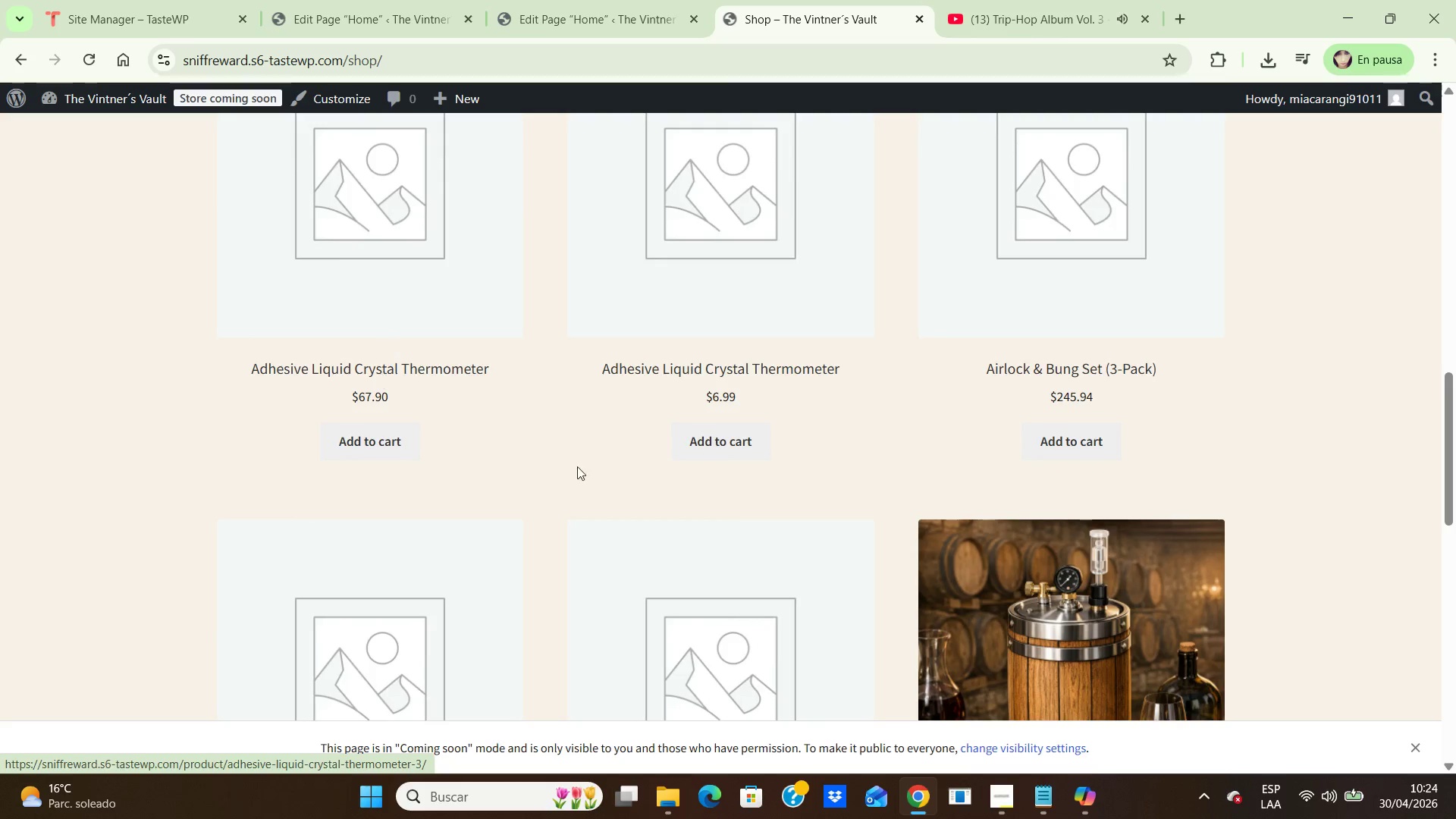 
scroll: coordinate [755, 517], scroll_direction: down, amount: 3.0
 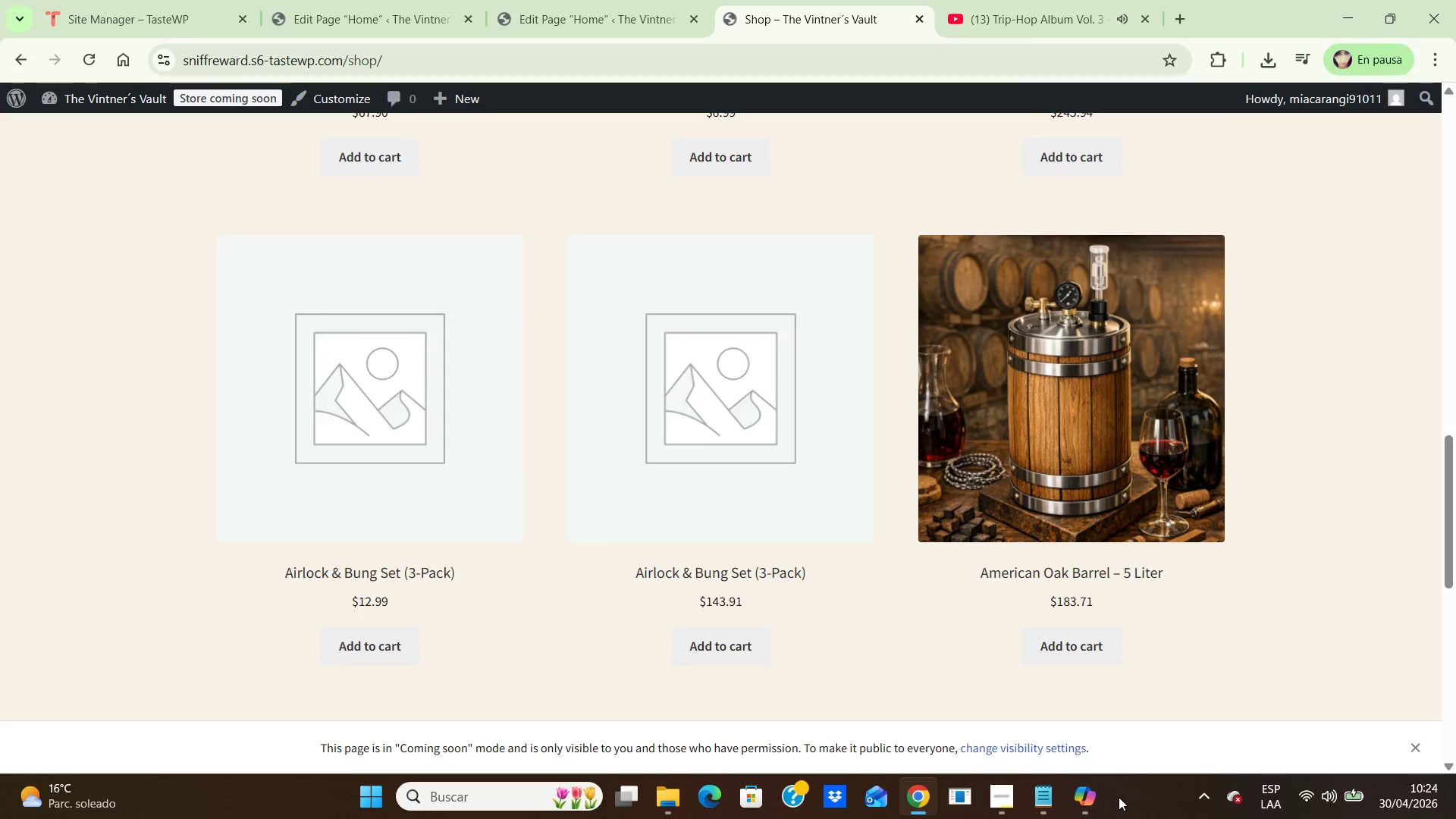 
left_click([1094, 802])
 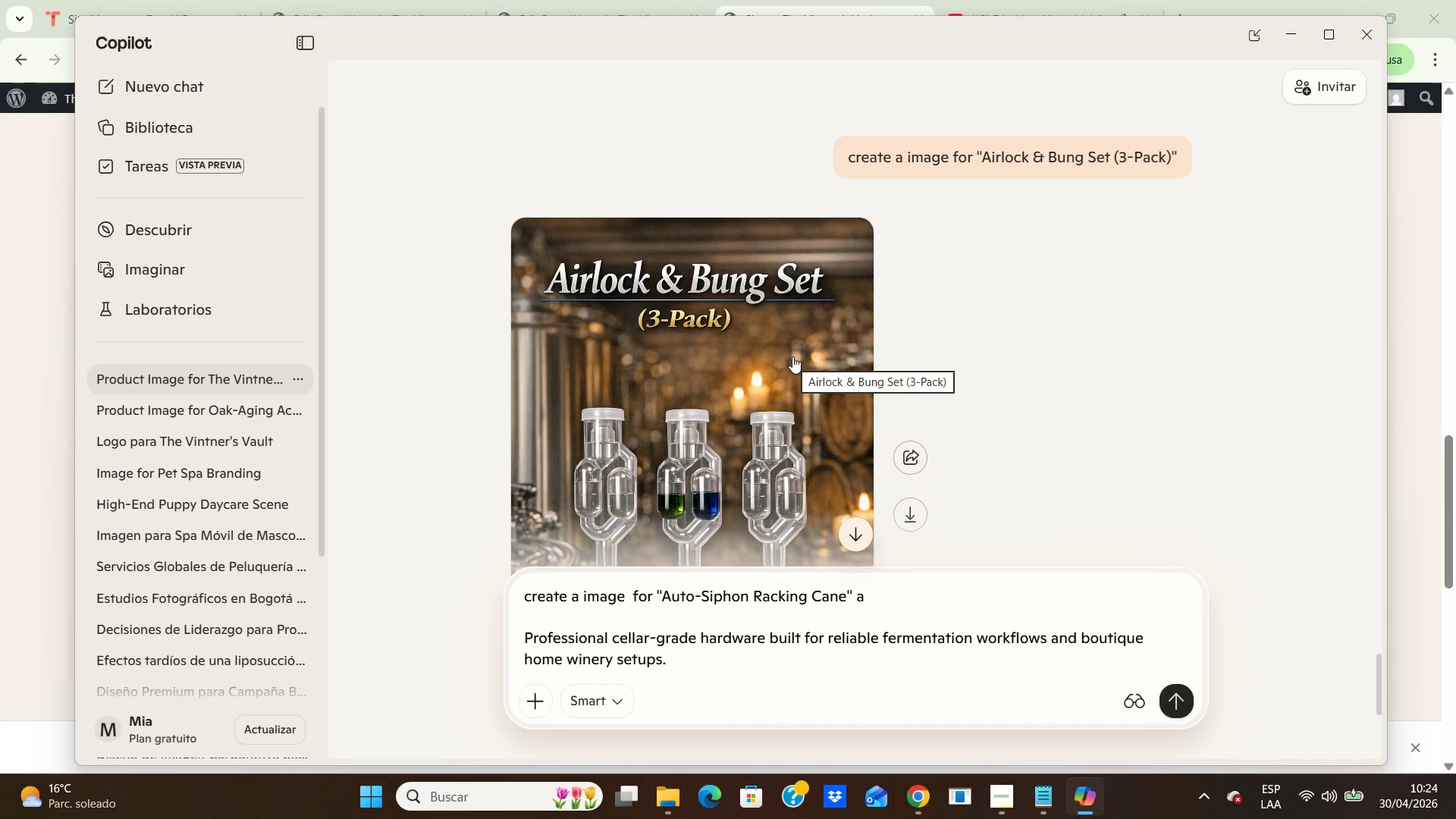 
wait(5.25)
 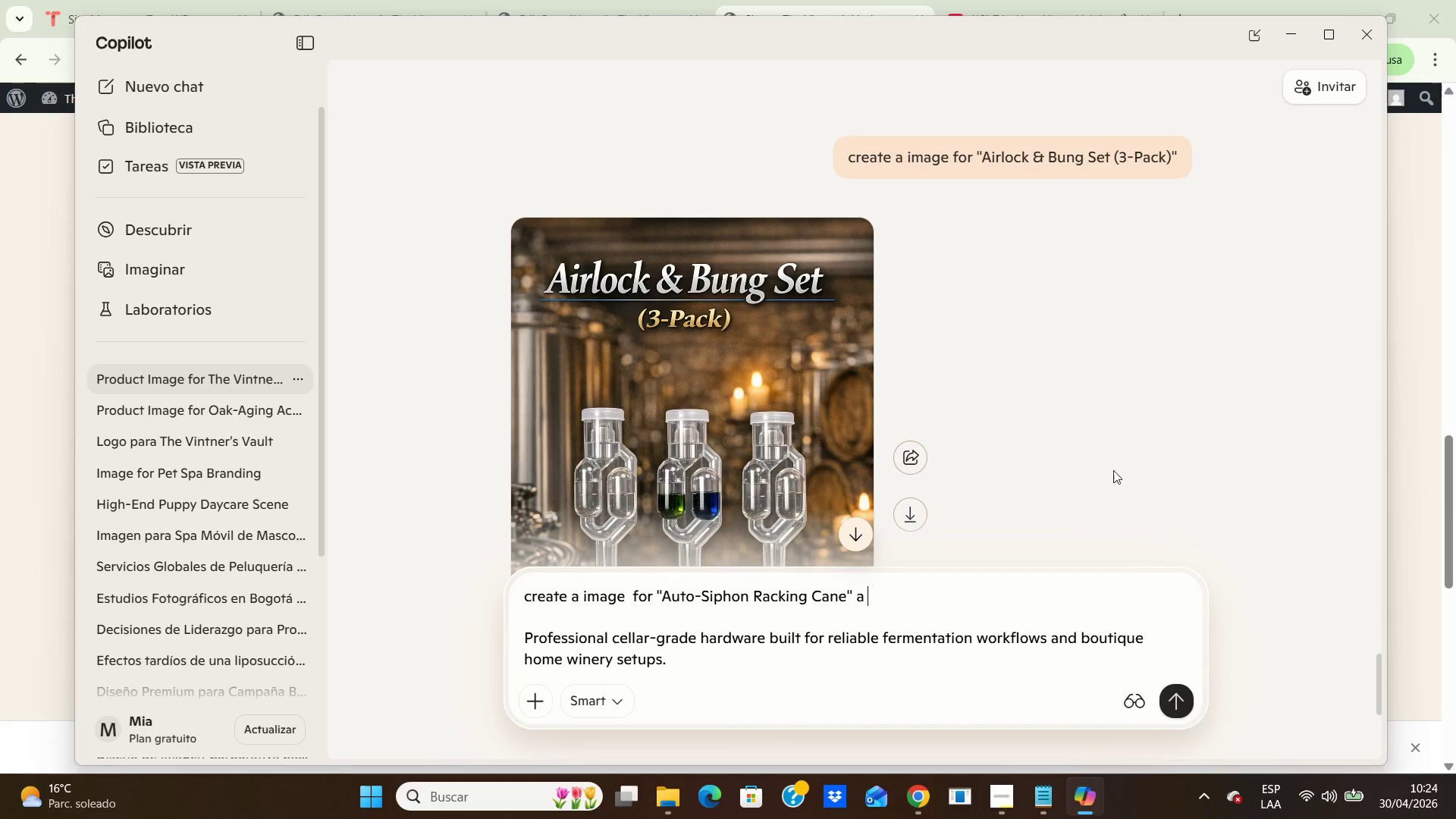 
right_click([777, 339])
 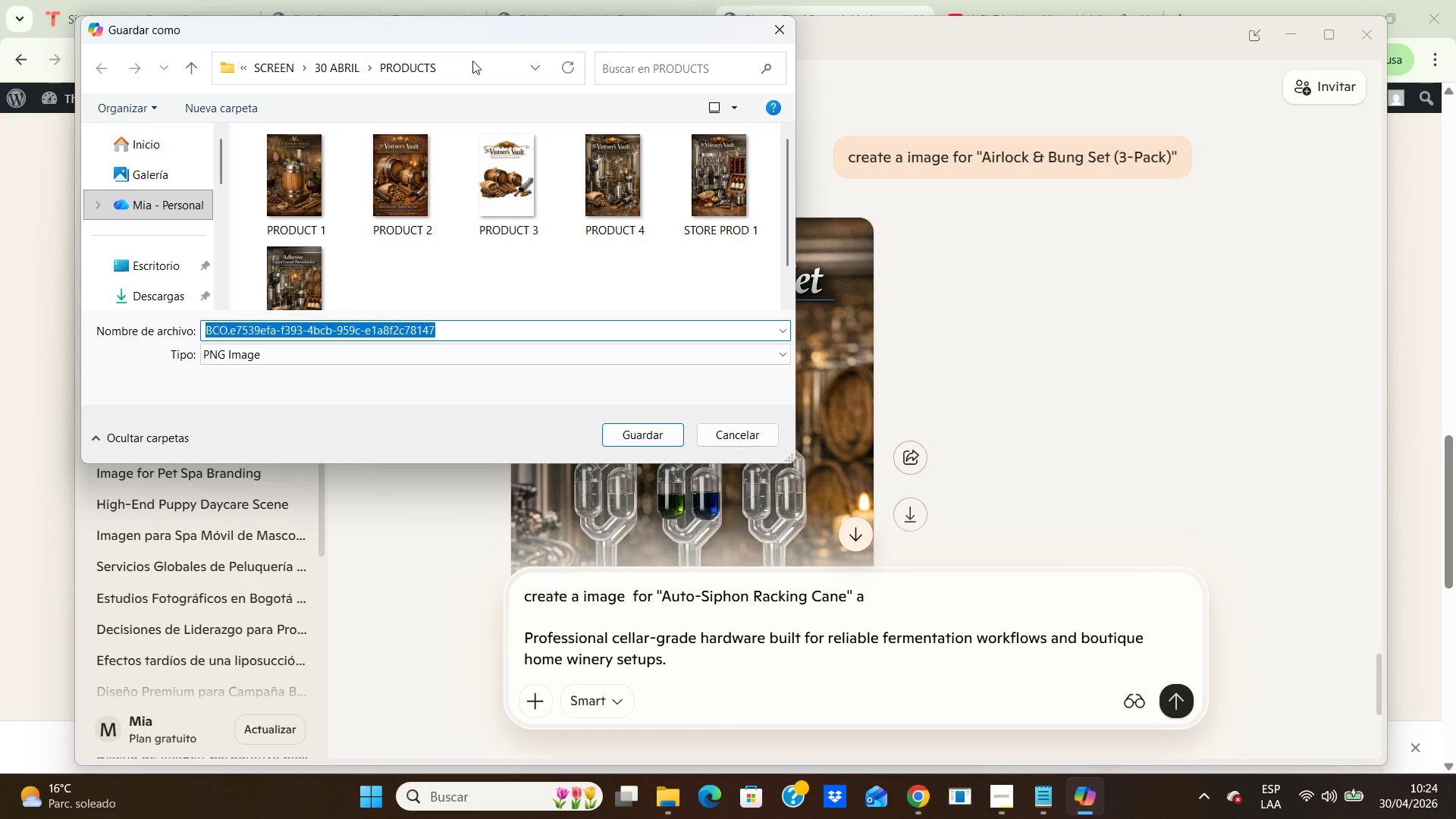 
left_click_drag(start_coordinate=[531, 33], to_coordinate=[1055, 435])
 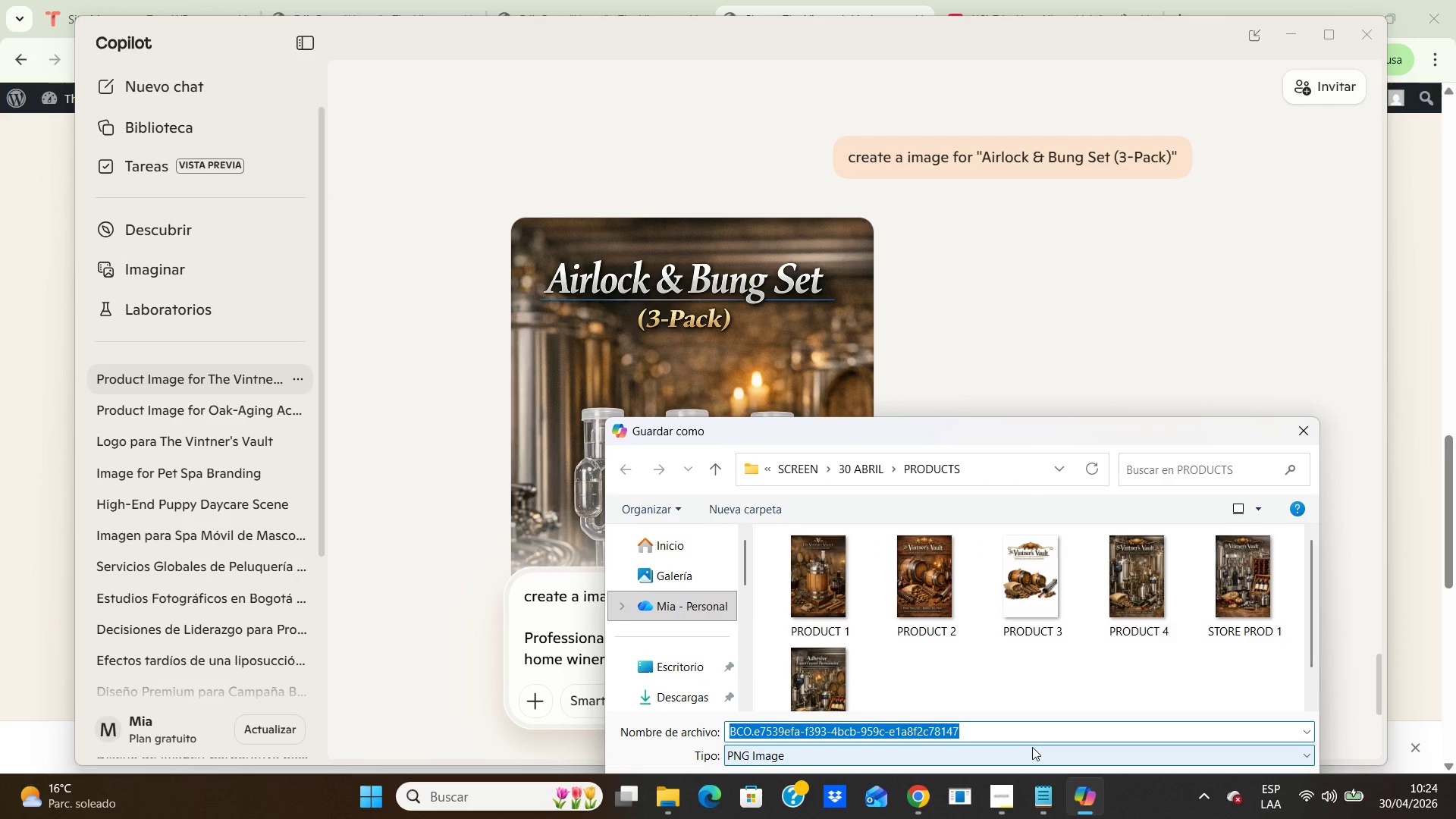 
type(Airlock ^ Bung Set)
 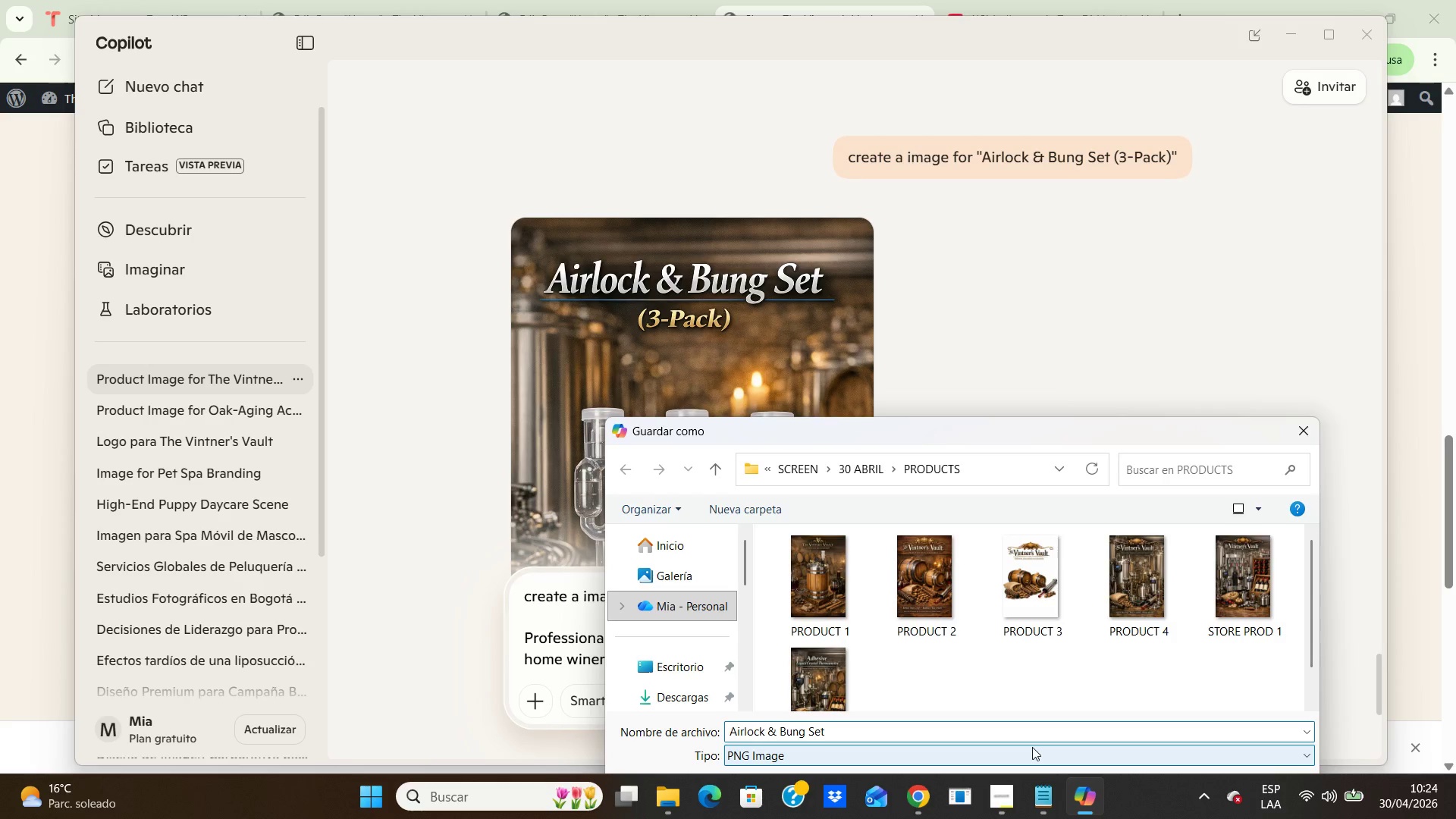 
scroll: coordinate [1103, 622], scroll_direction: down, amount: 3.0
 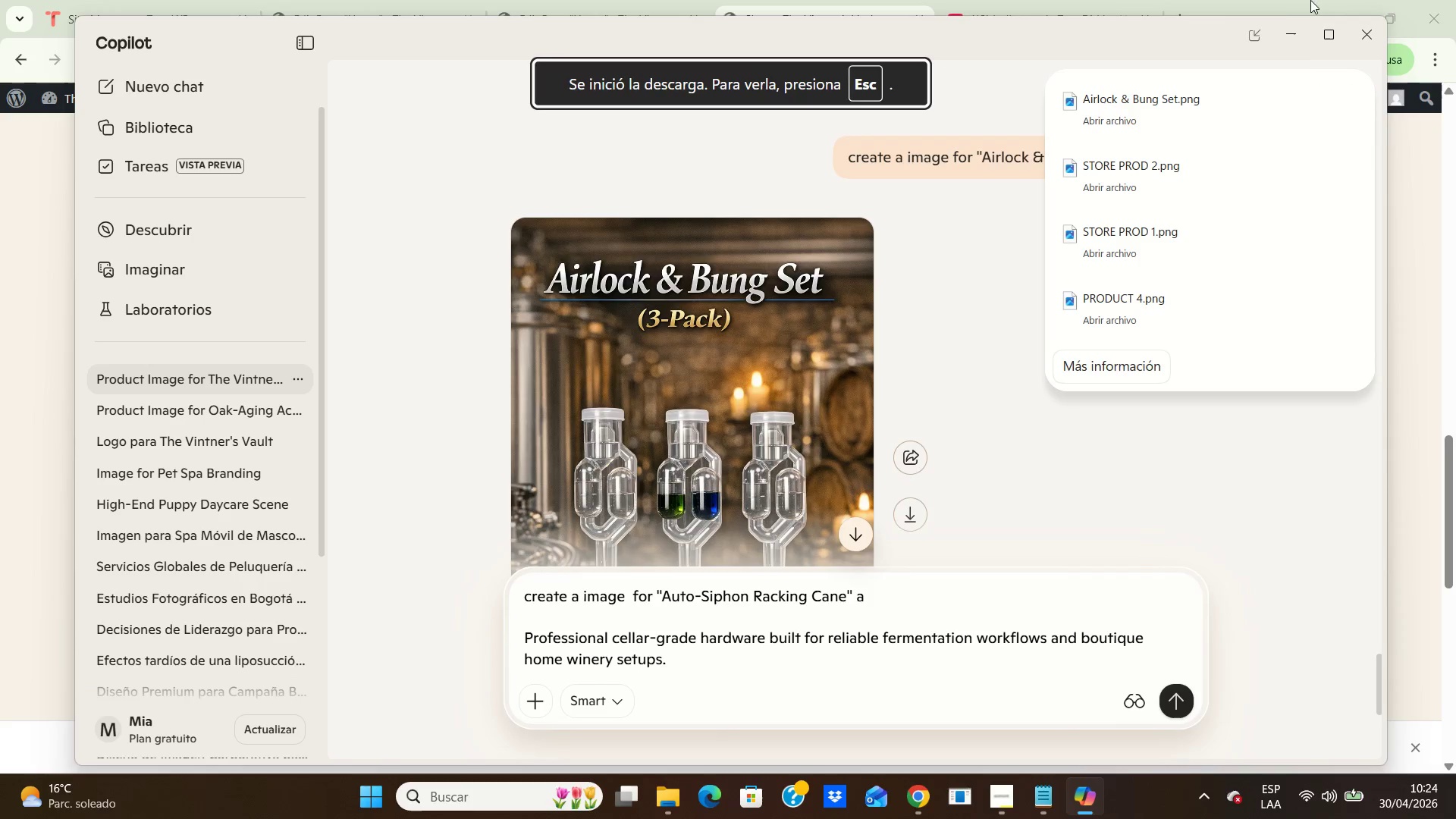 
left_click([1295, 32])
 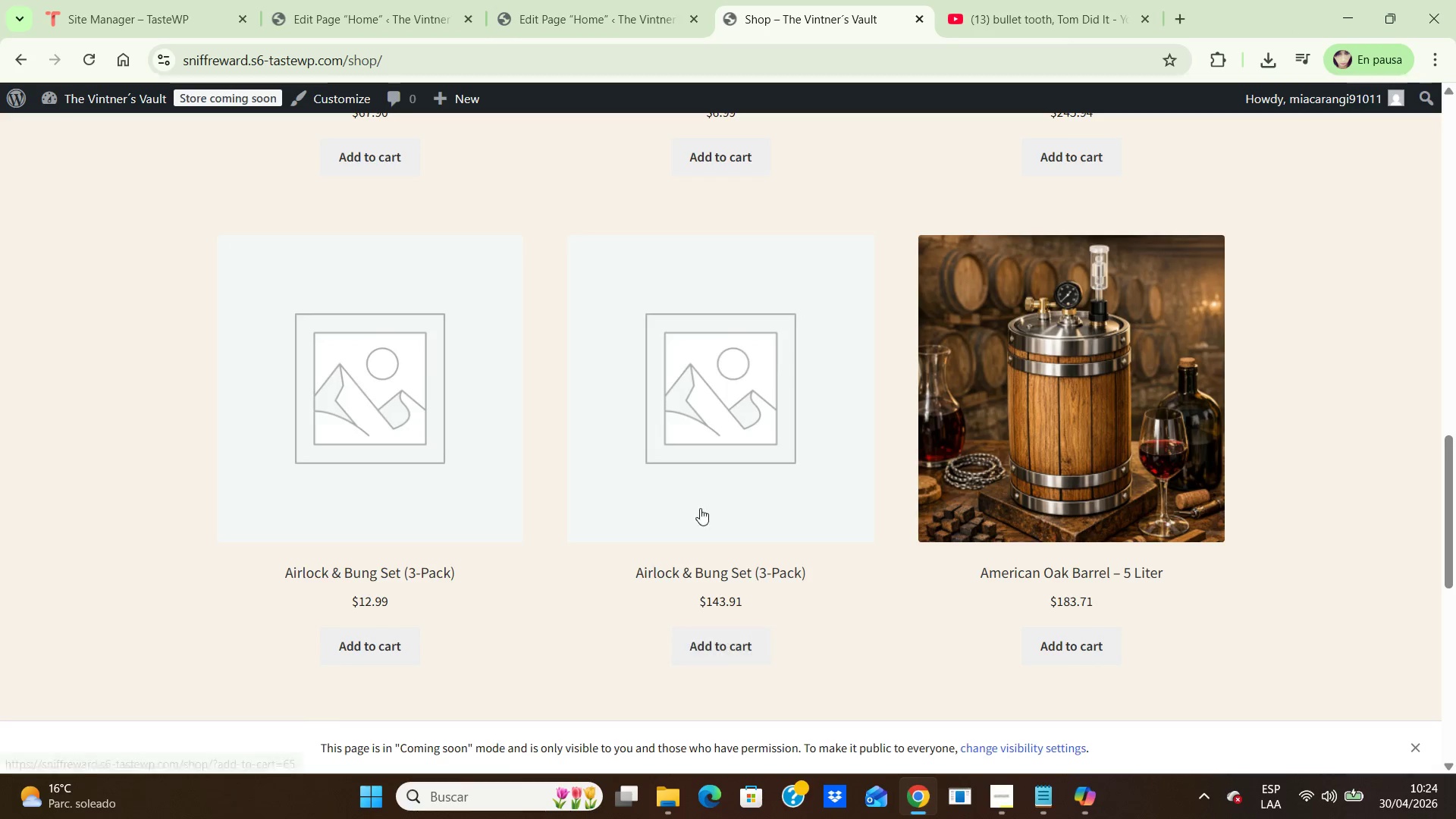 
scroll: coordinate [816, 284], scroll_direction: up, amount: 2.0
 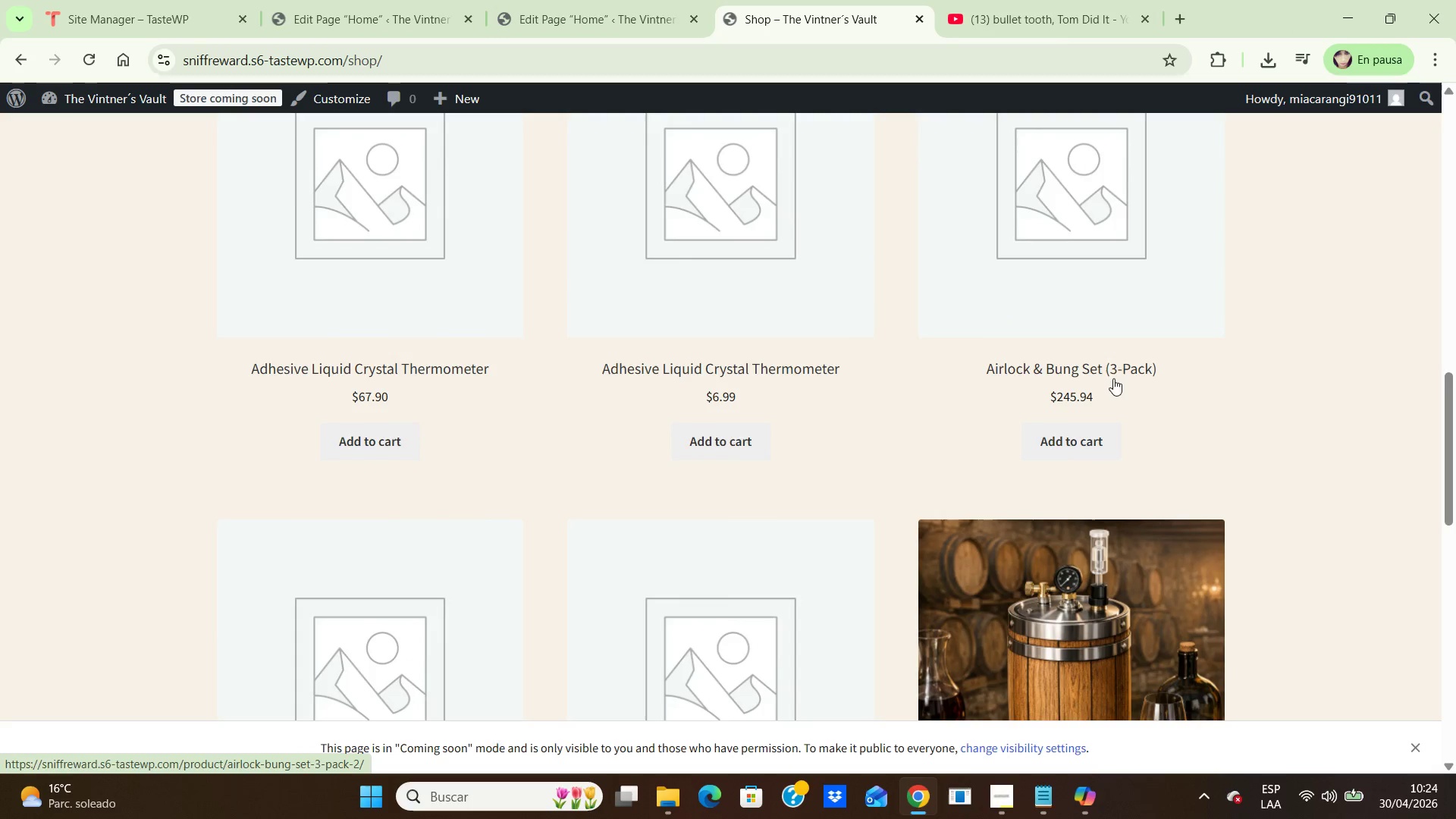 
left_click([1077, 251])
 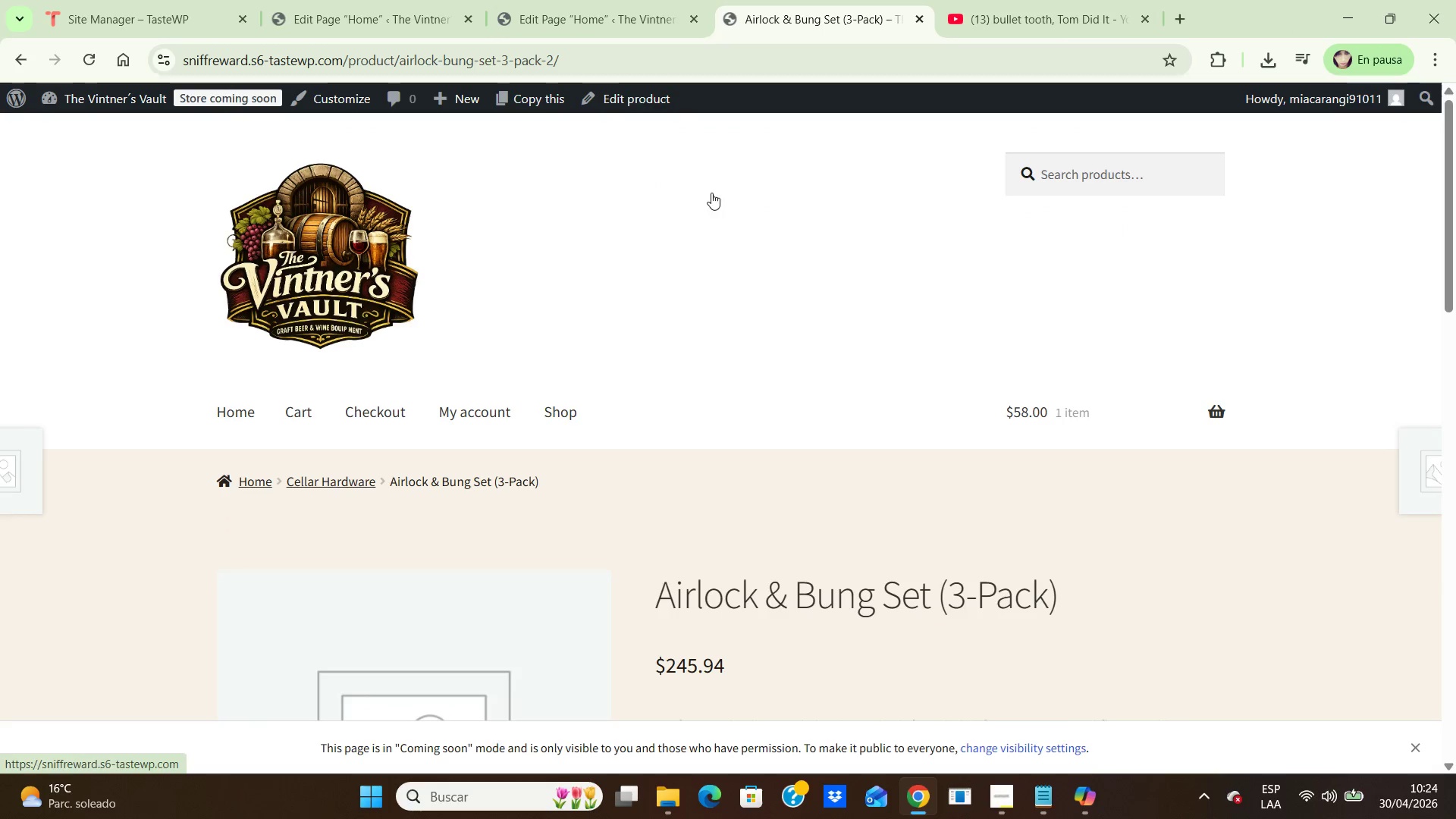 
left_click([626, 84])
 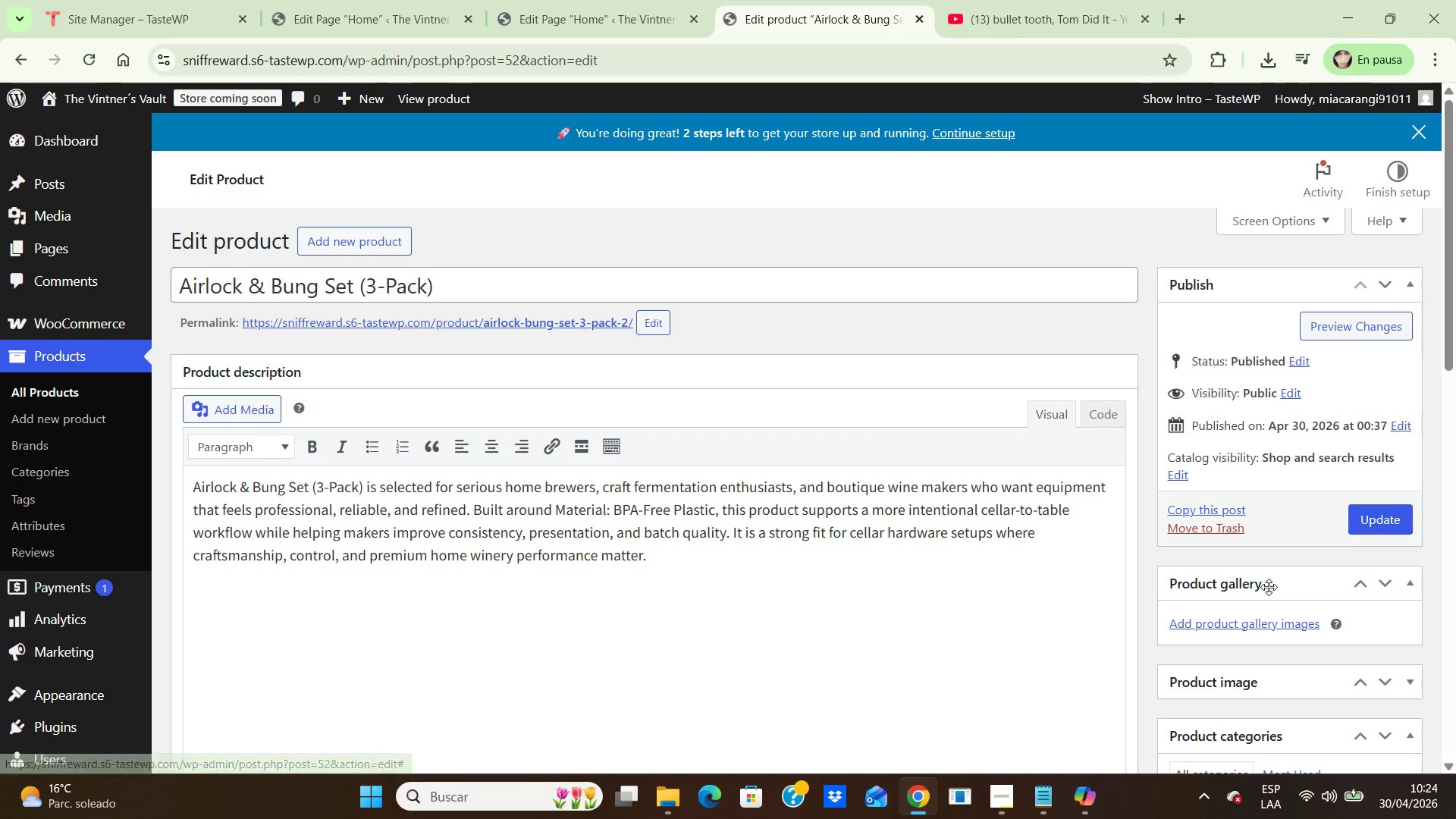 
wait(5.48)
 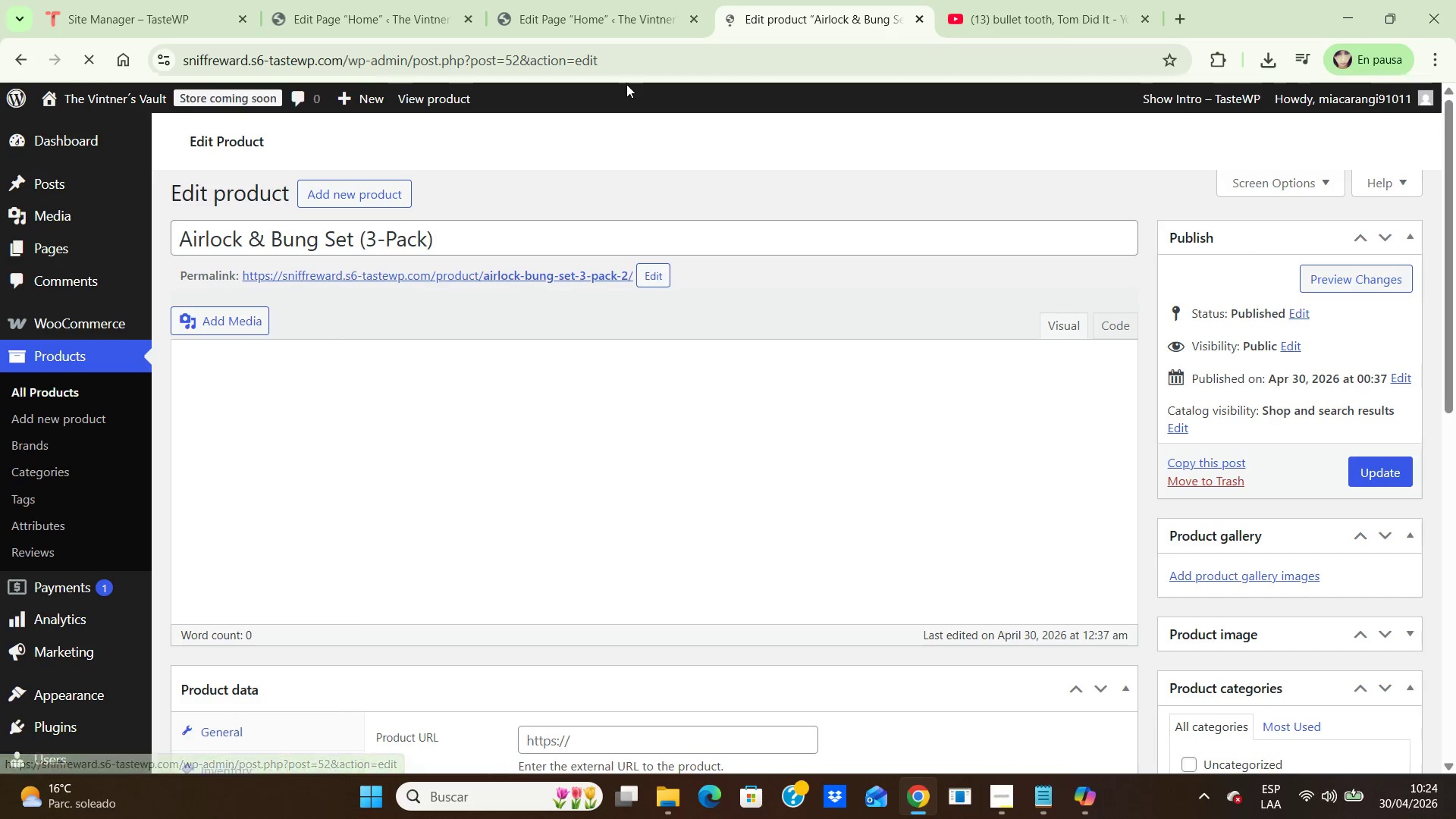 
left_click([1283, 624])
 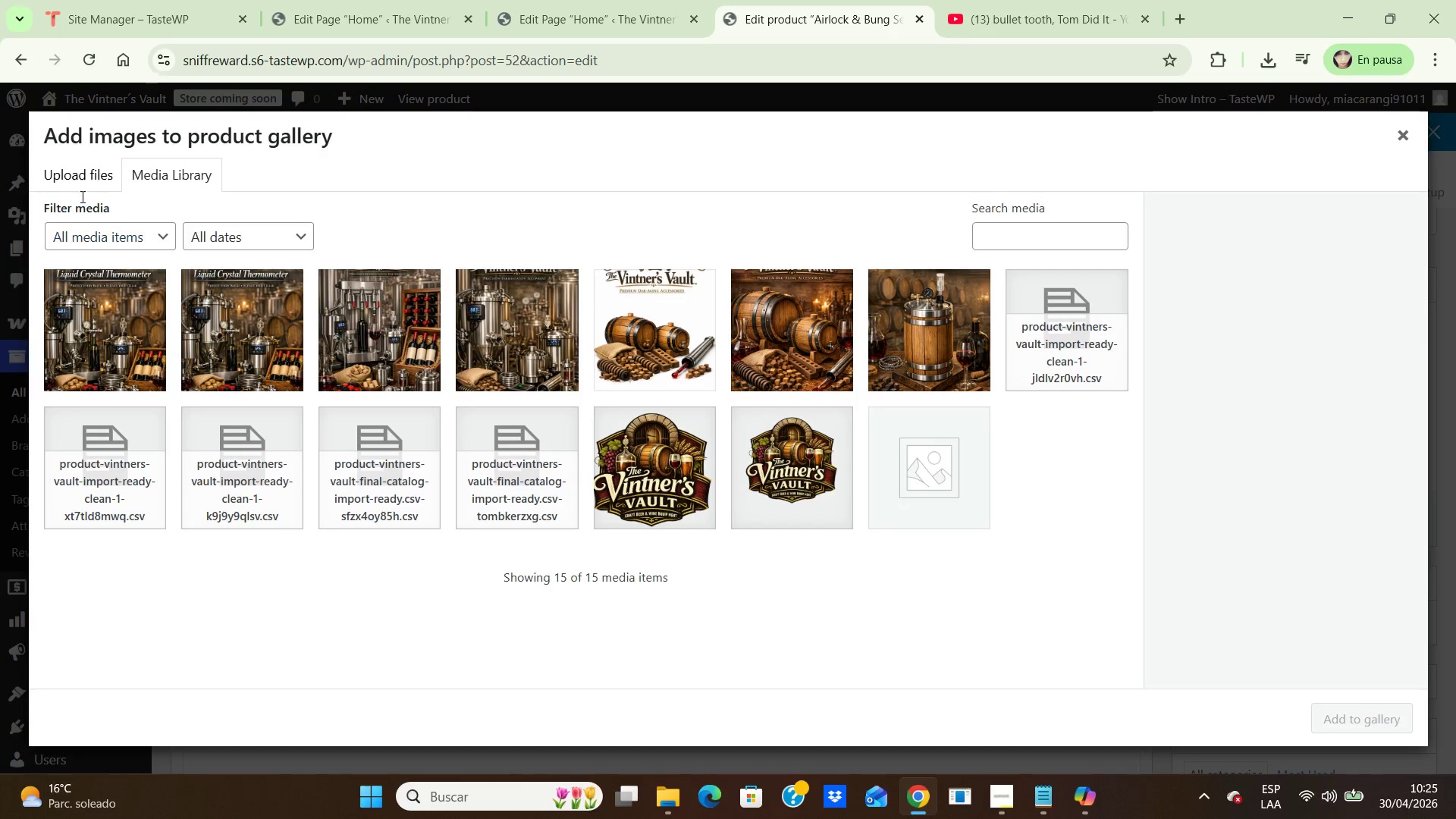 
left_click([78, 173])
 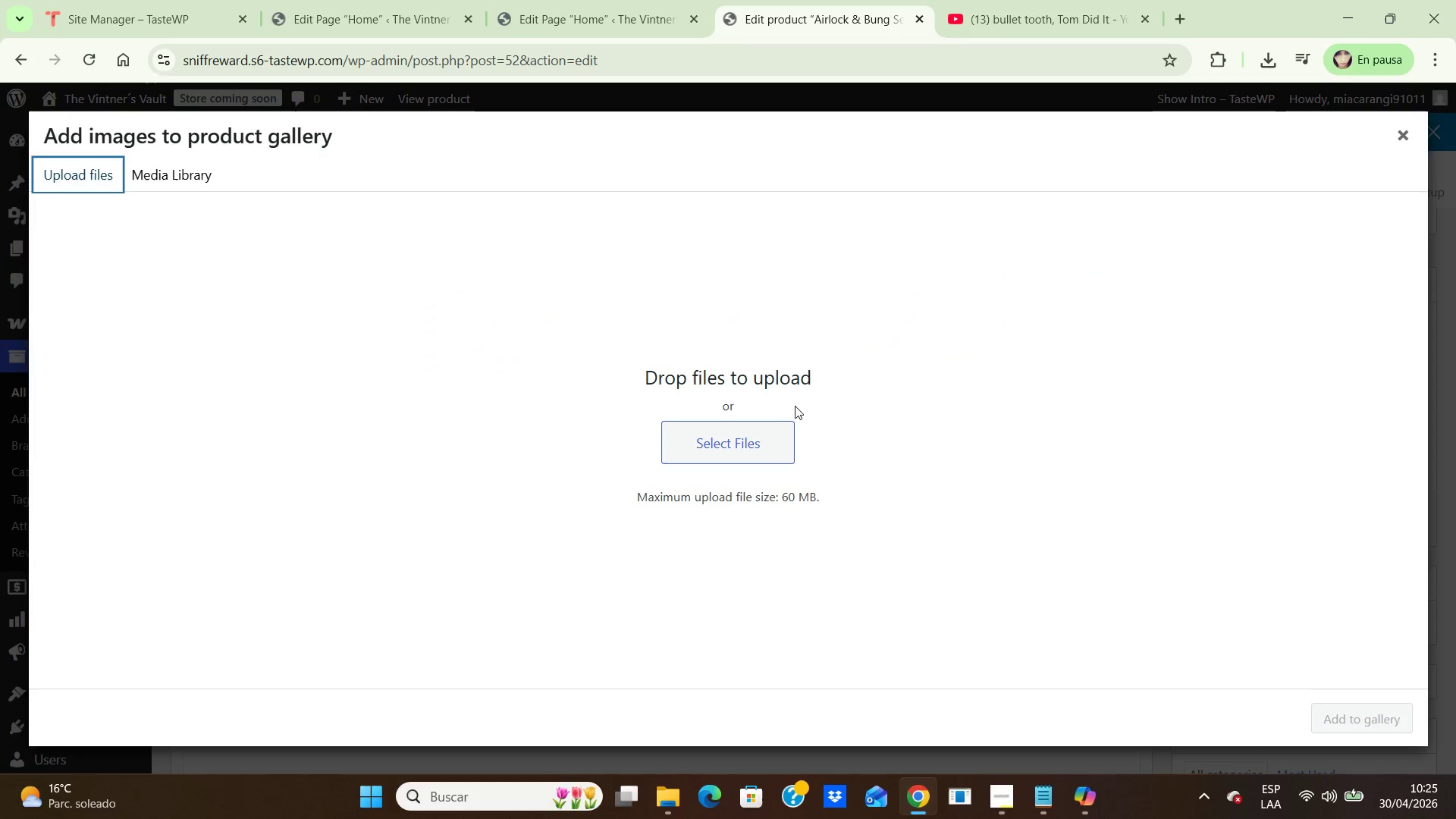 
left_click([752, 429])
 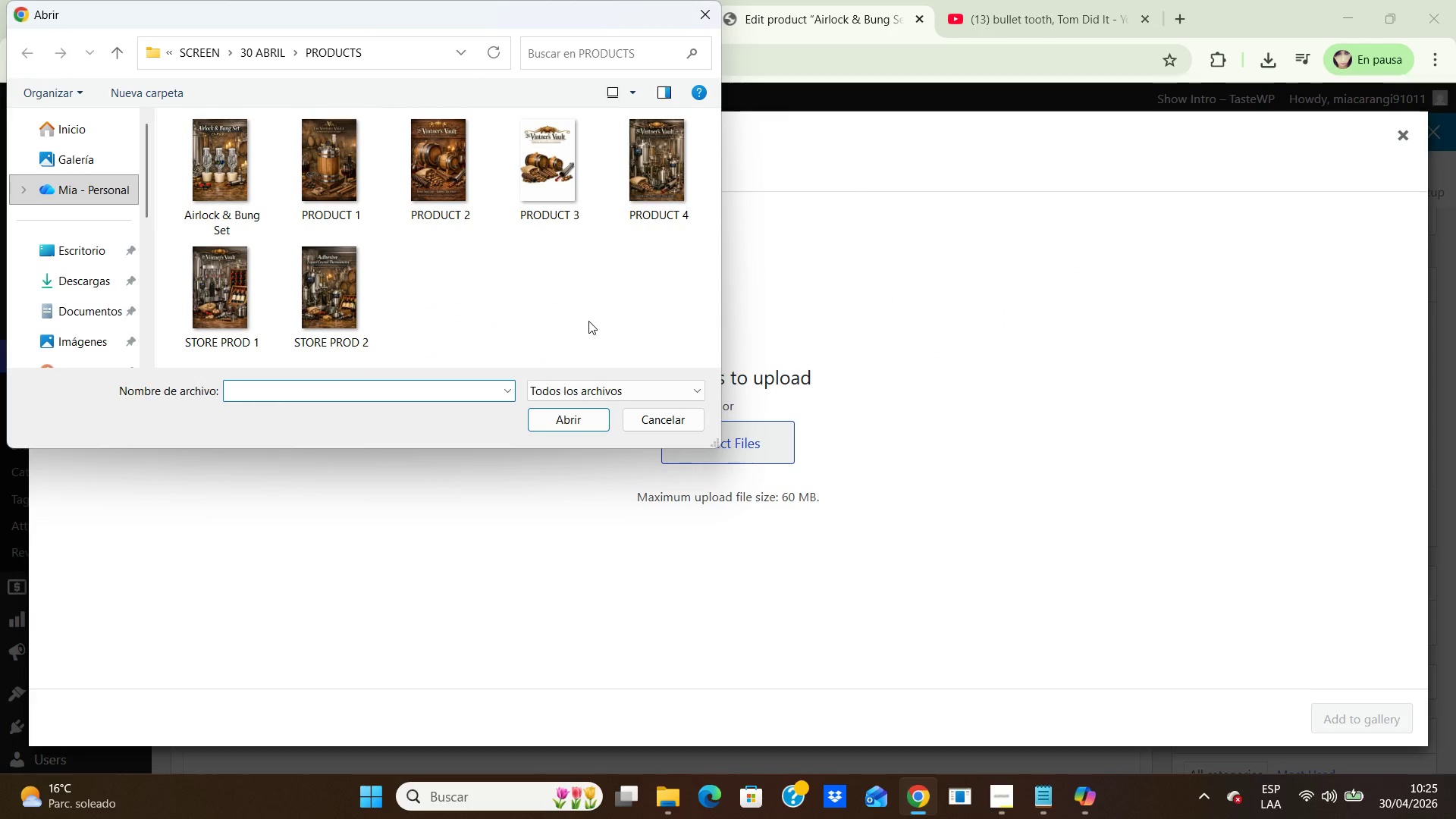 
left_click([229, 181])
 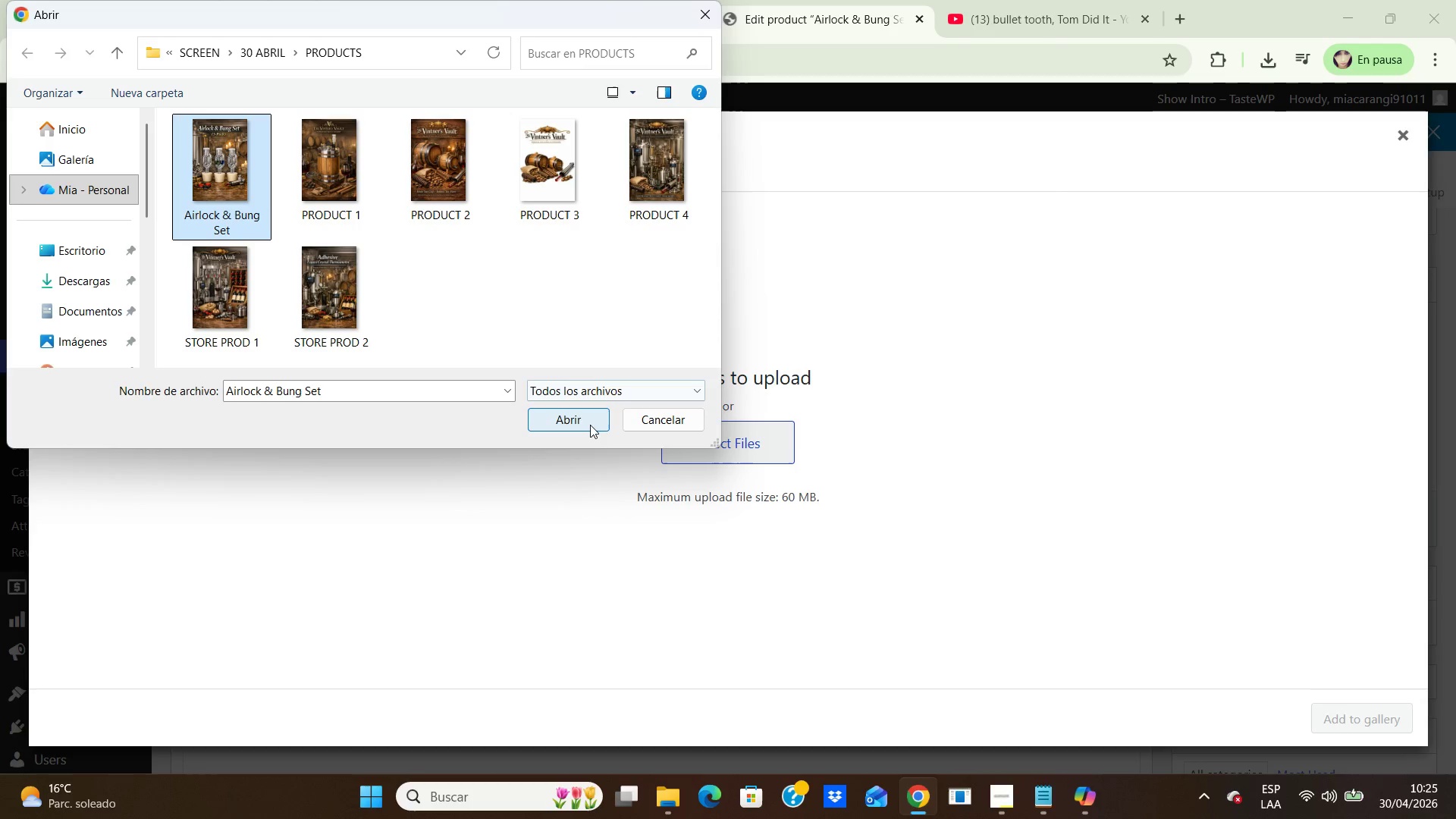 
left_click([587, 425])
 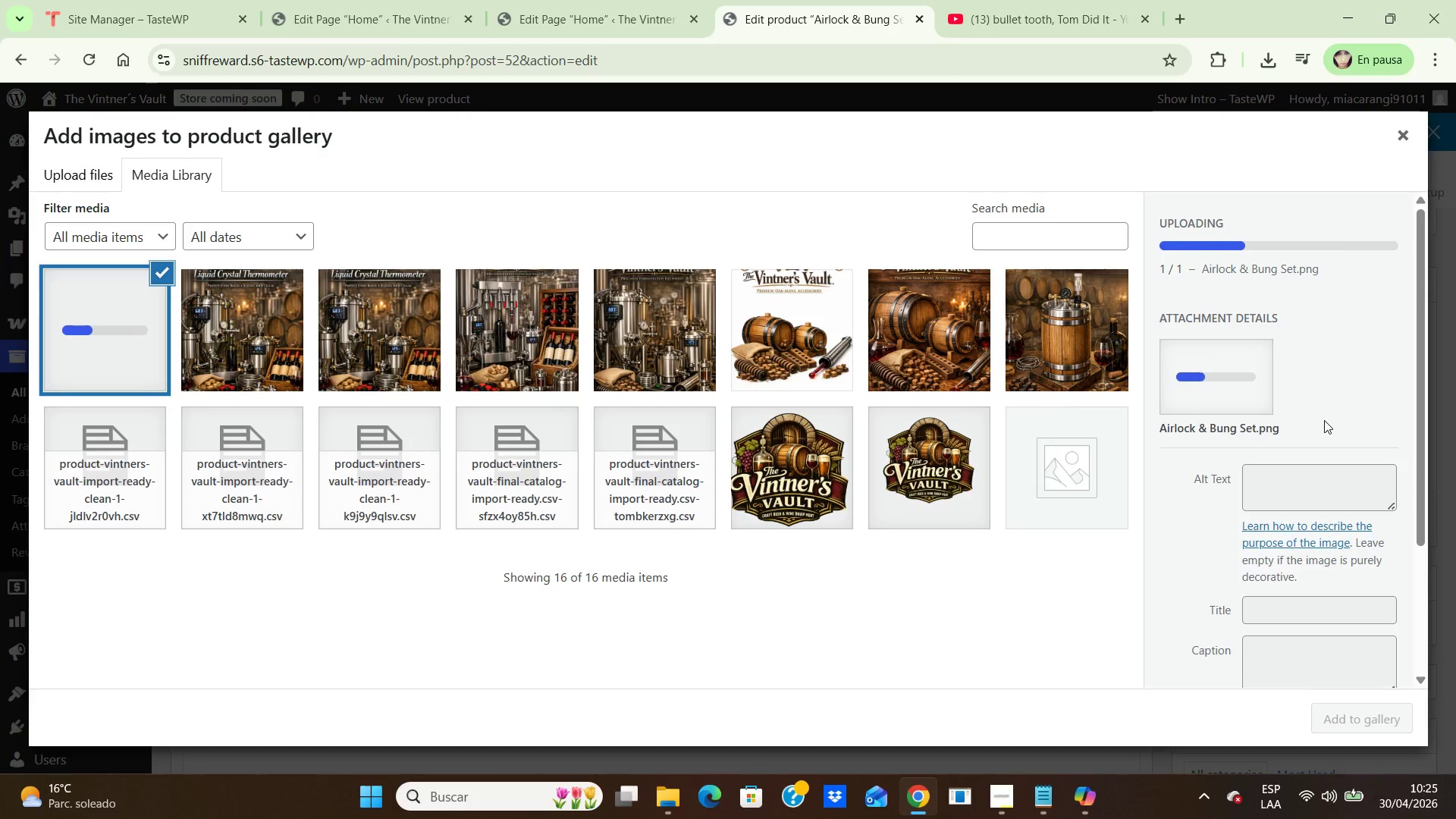 
scroll: coordinate [1324, 420], scroll_direction: down, amount: 2.0
 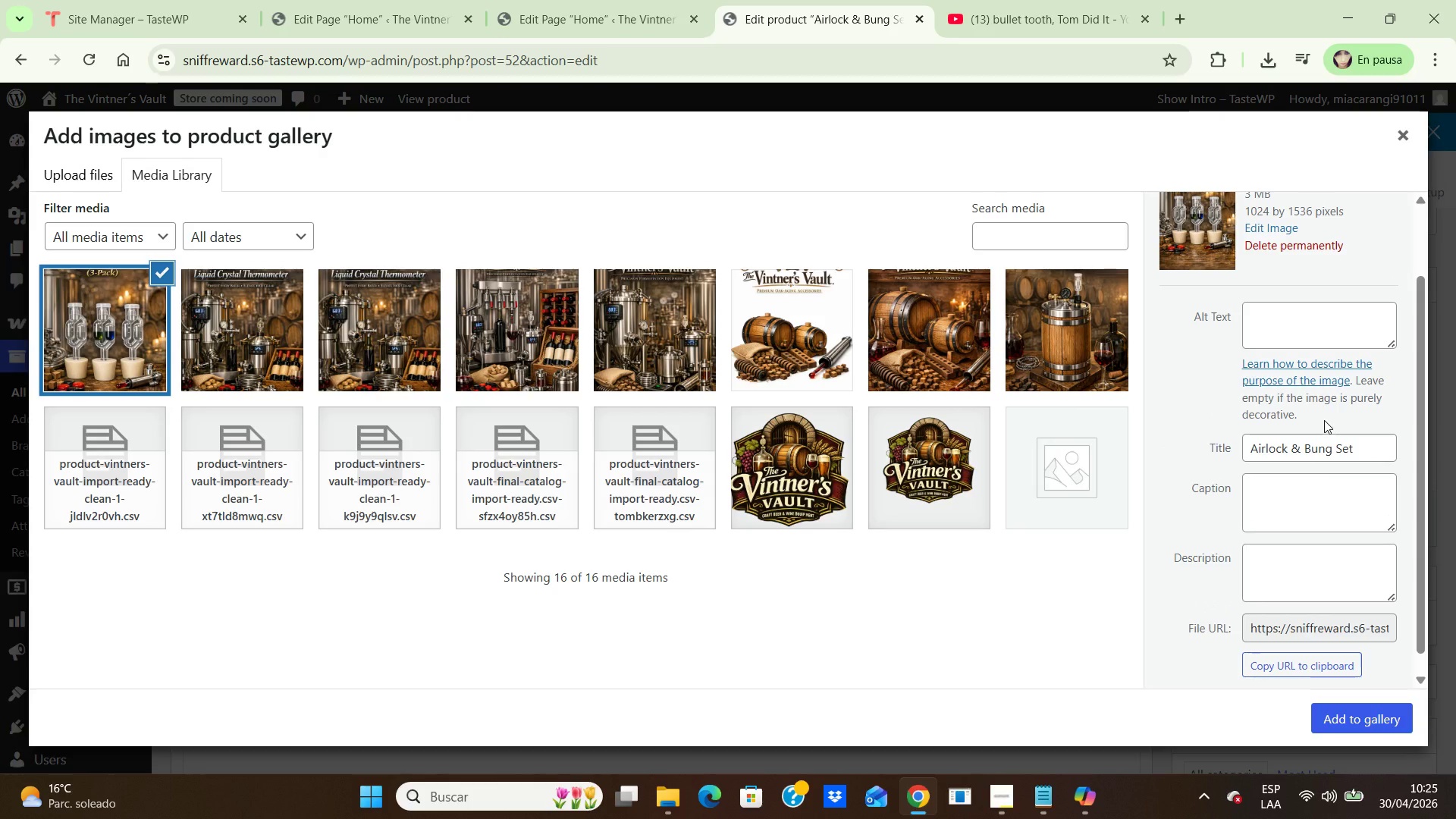 
wait(10.33)
 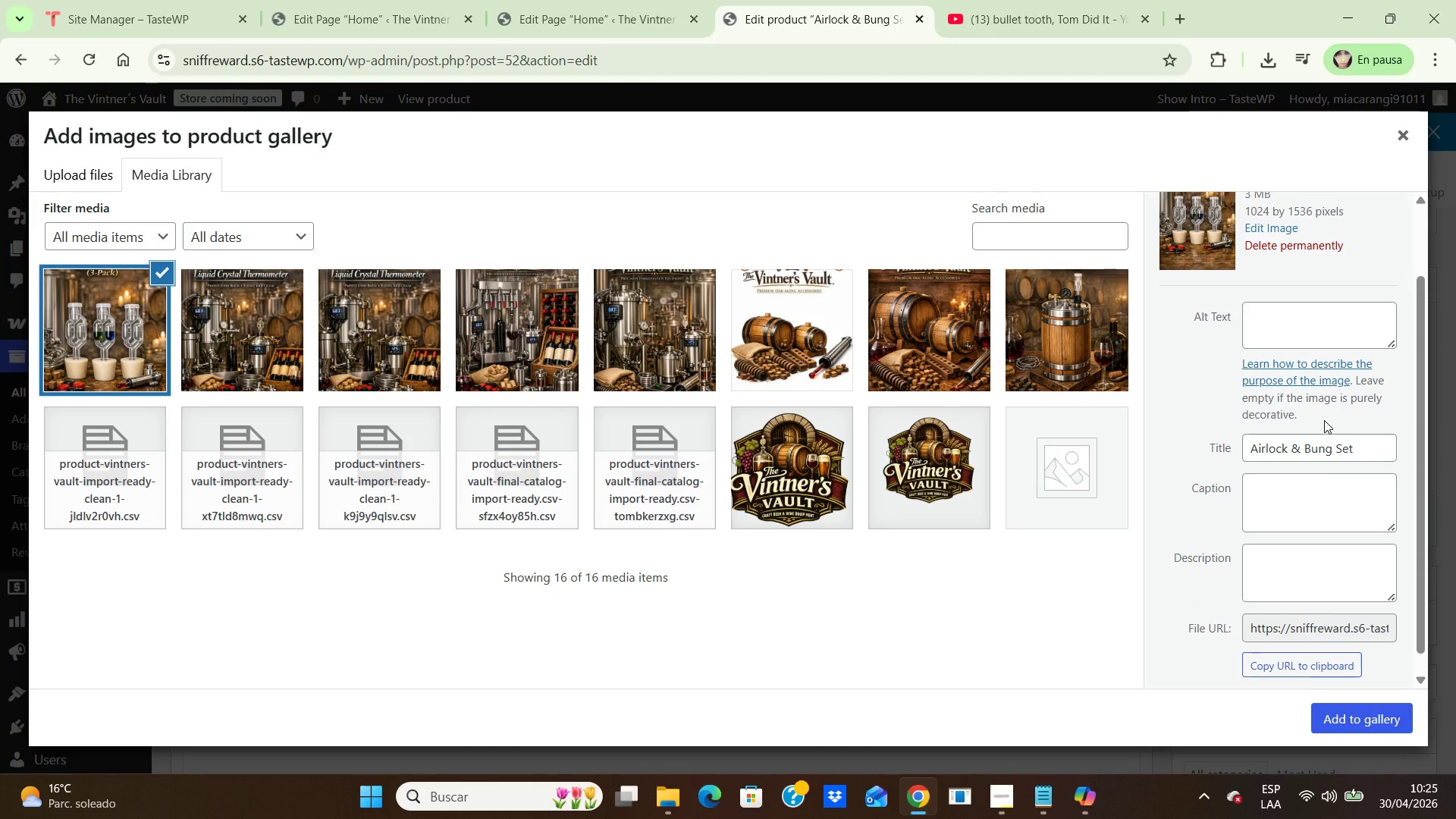 
left_click([1345, 724])
 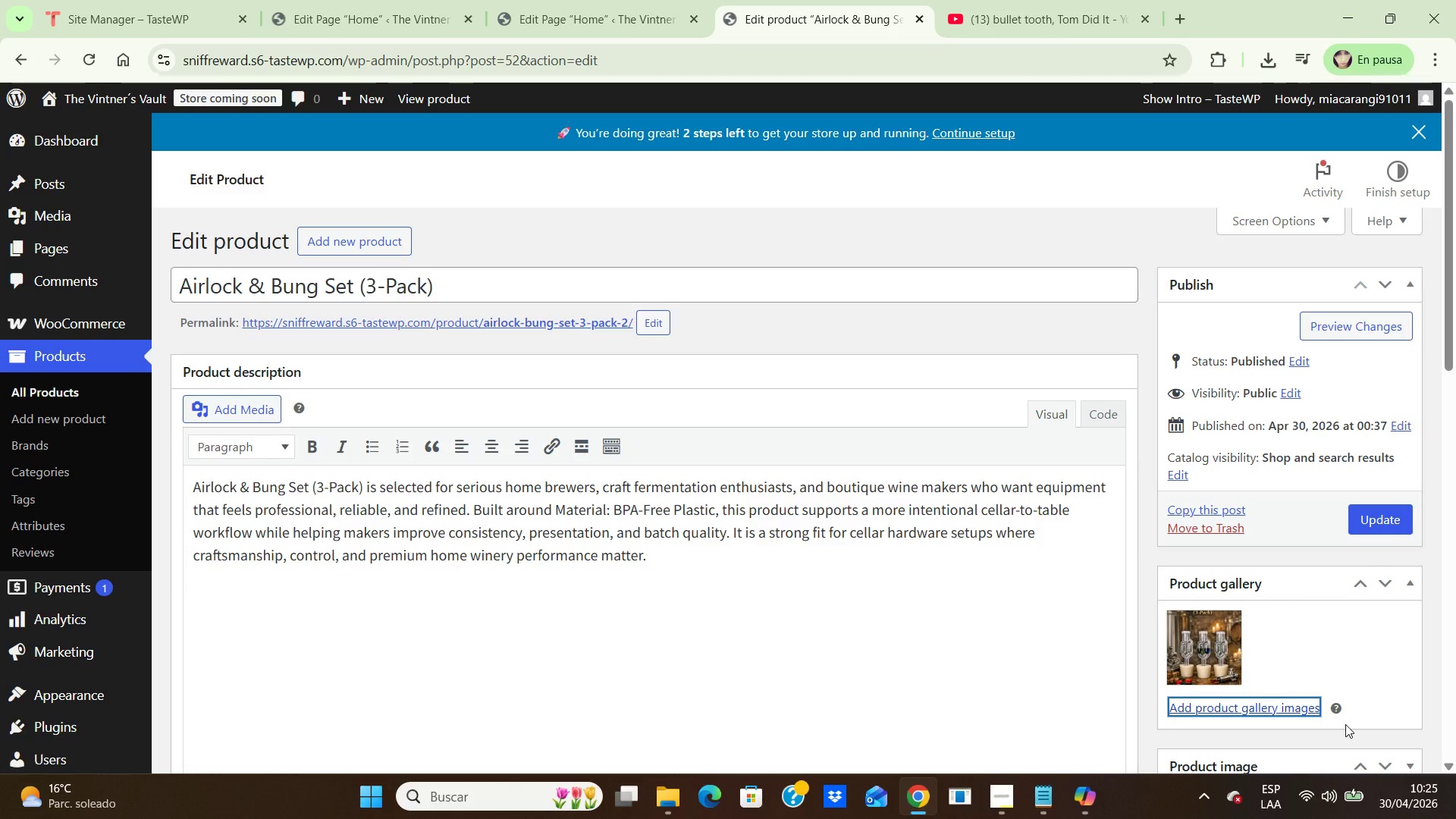 
scroll: coordinate [1367, 645], scroll_direction: up, amount: 2.0
 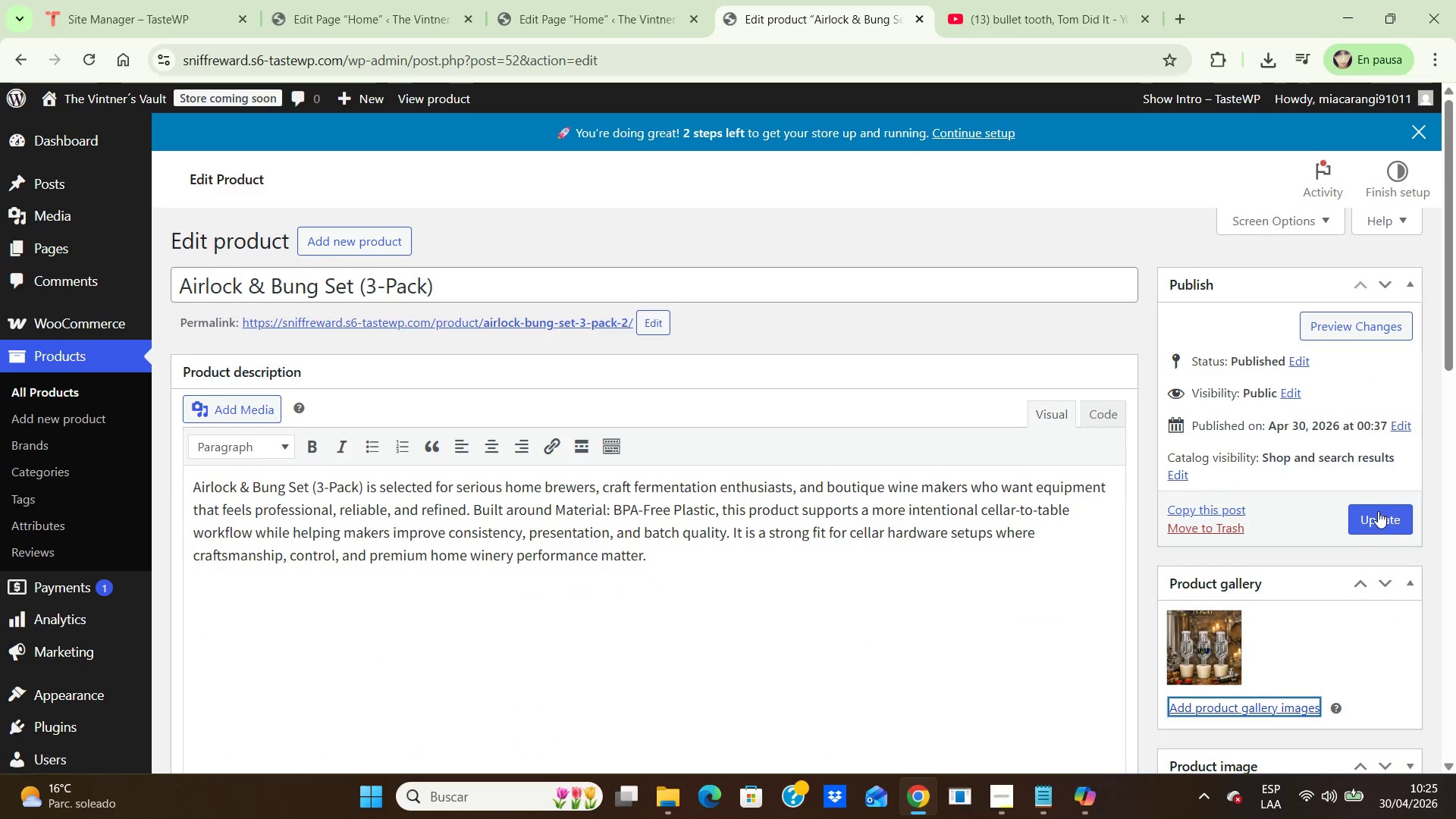 
left_click([1378, 511])
 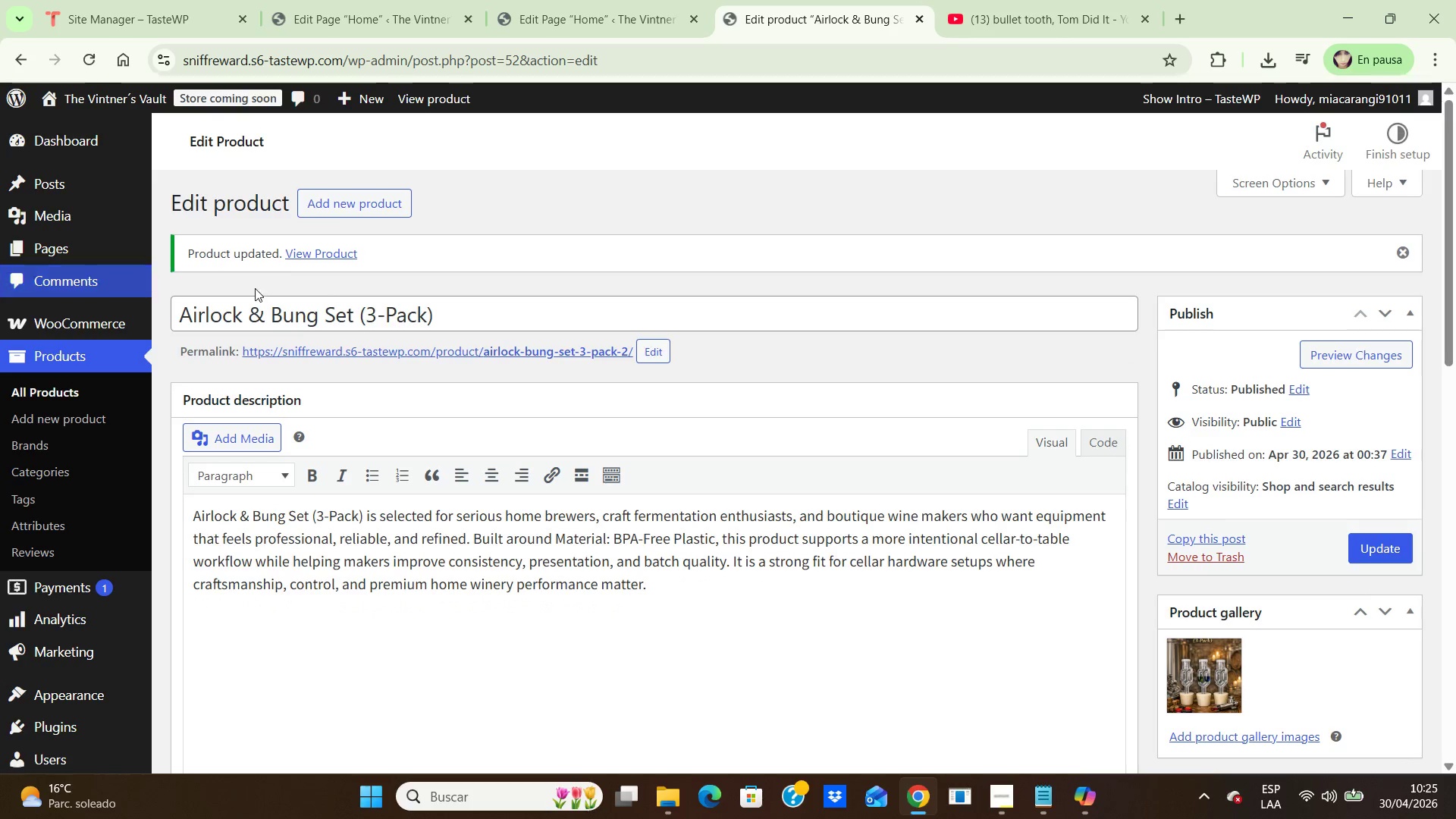 
wait(5.41)
 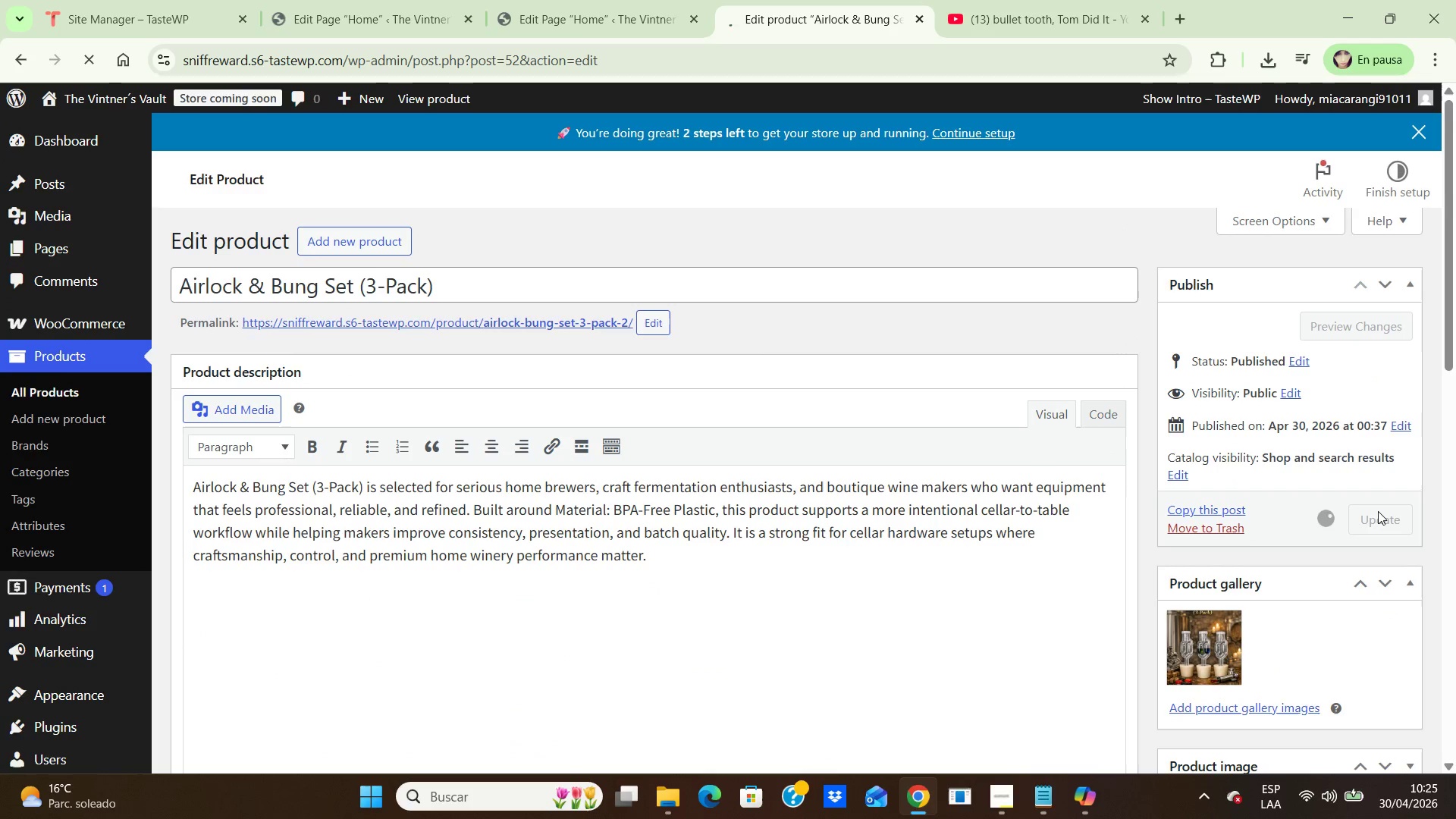 
left_click([318, 285])
 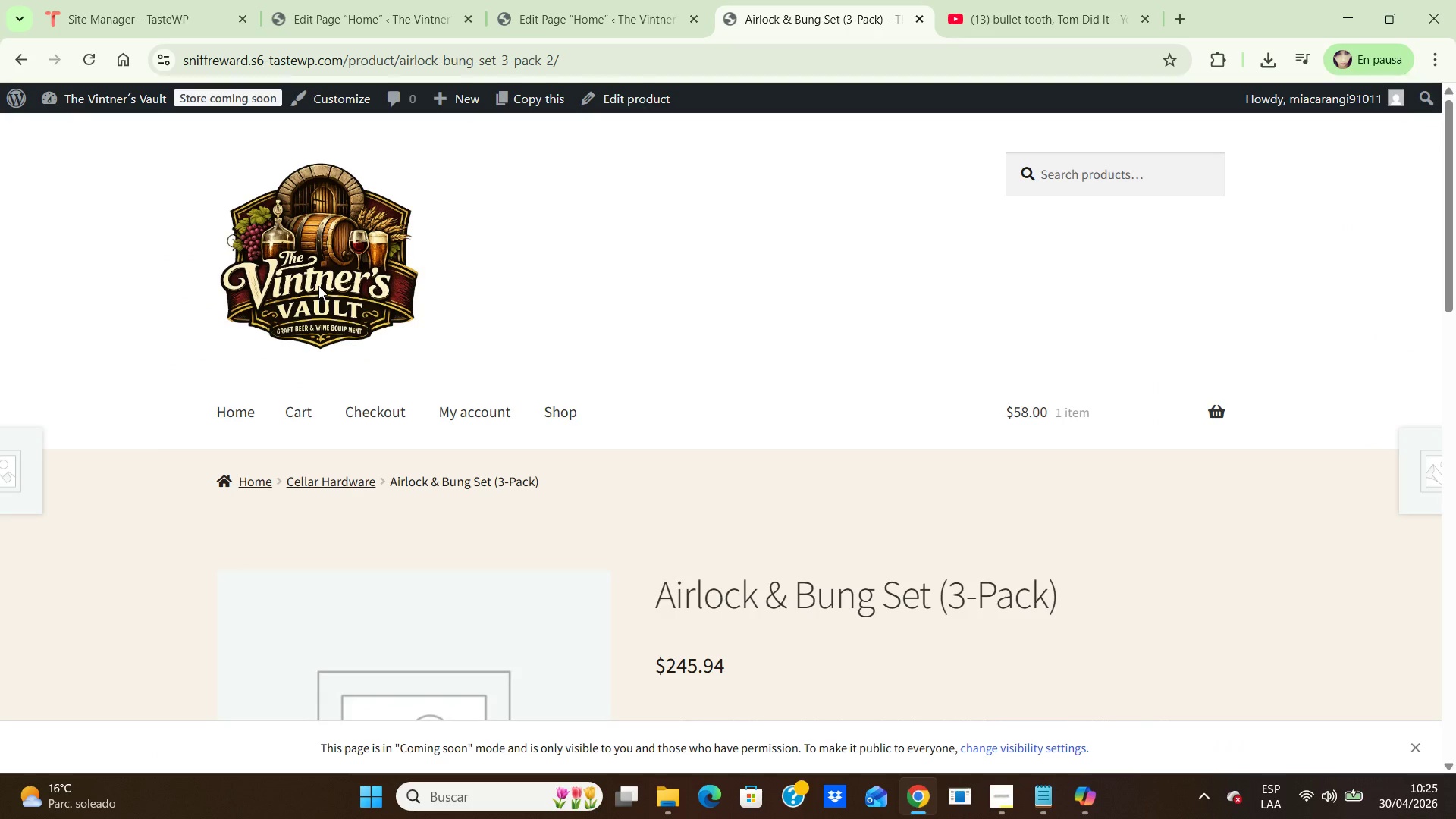 
scroll: coordinate [977, 469], scroll_direction: down, amount: 4.0
 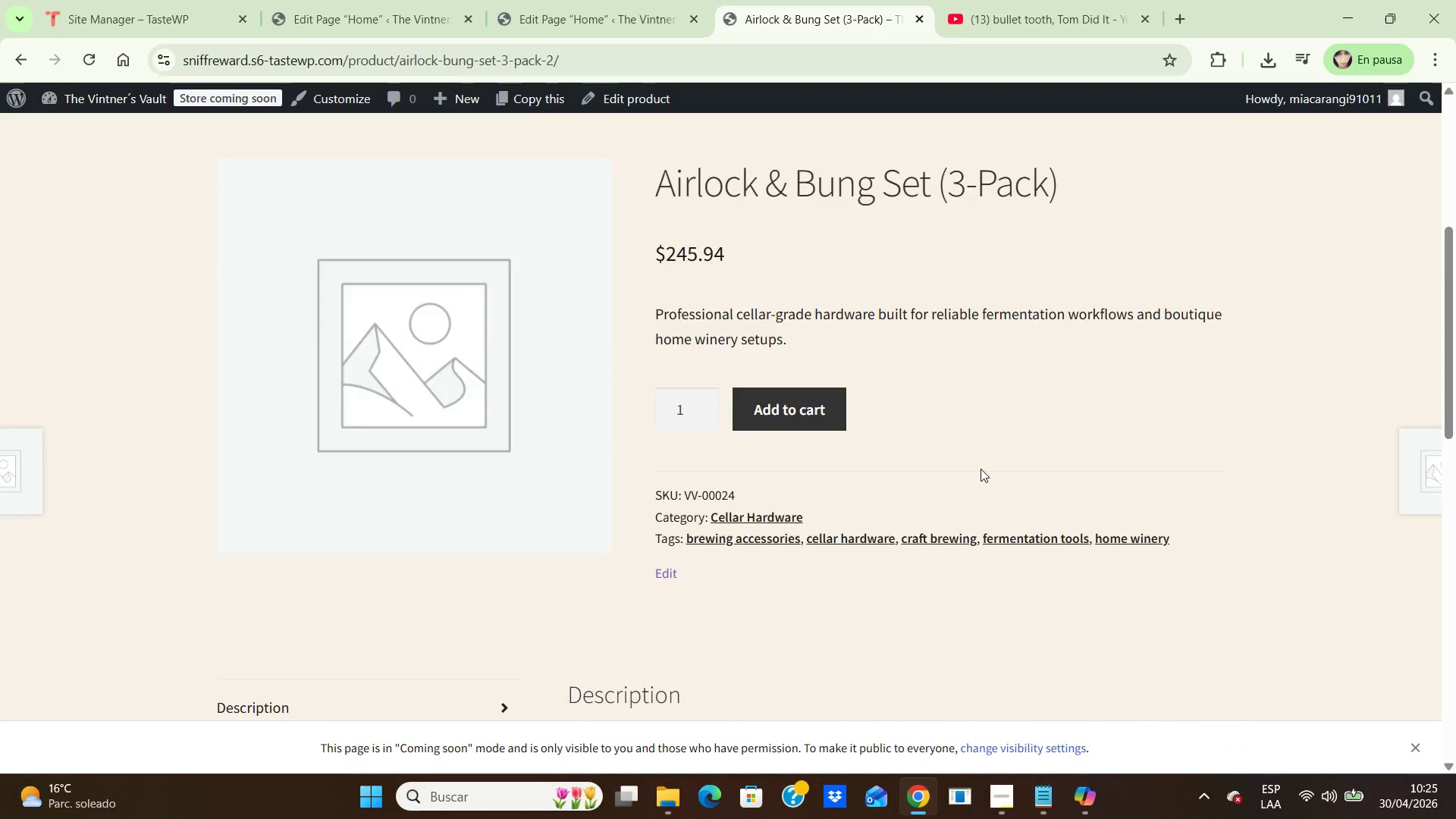 
scroll: coordinate [981, 469], scroll_direction: up, amount: 5.0
 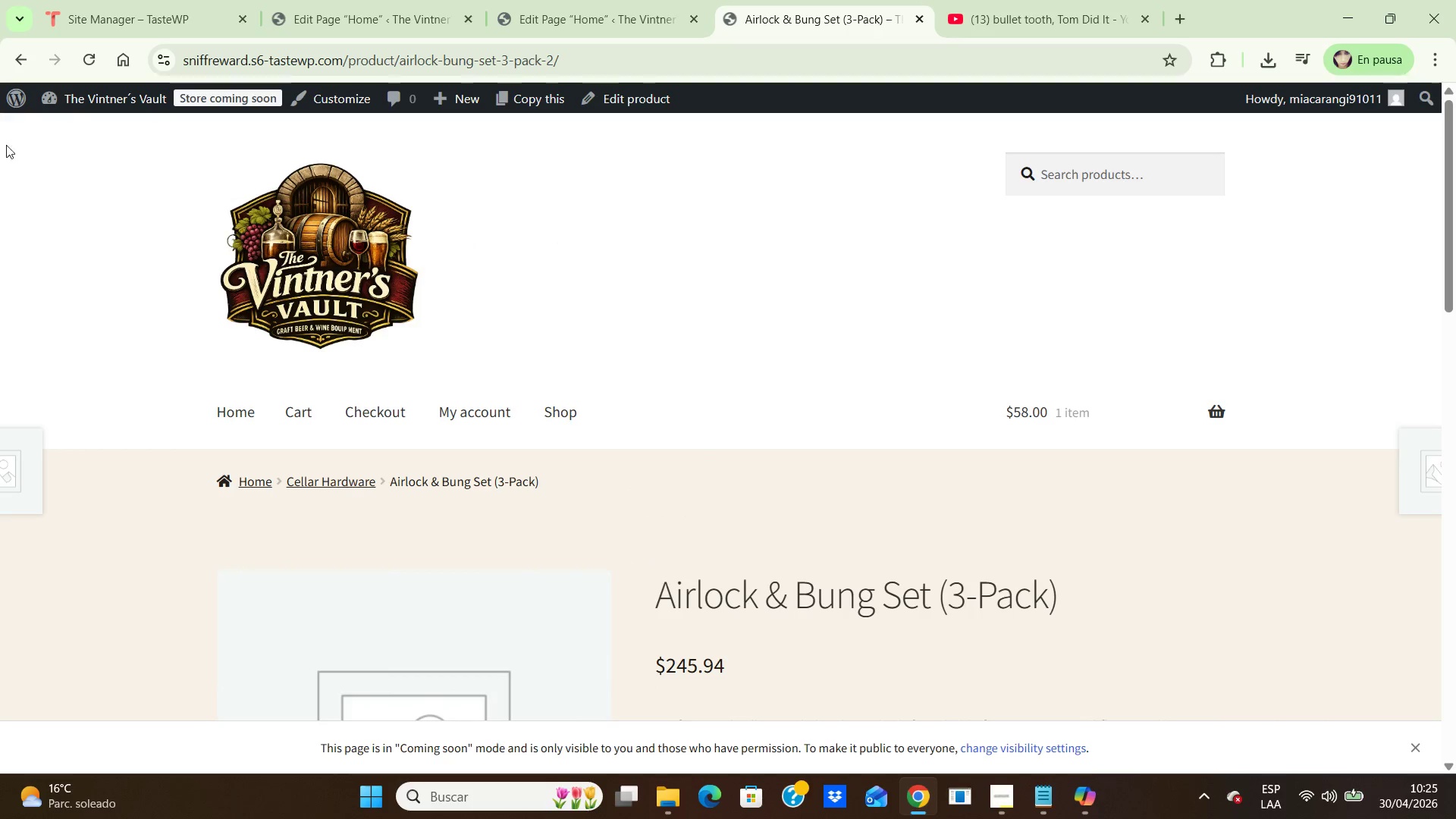 
mouse_move([39, 99])
 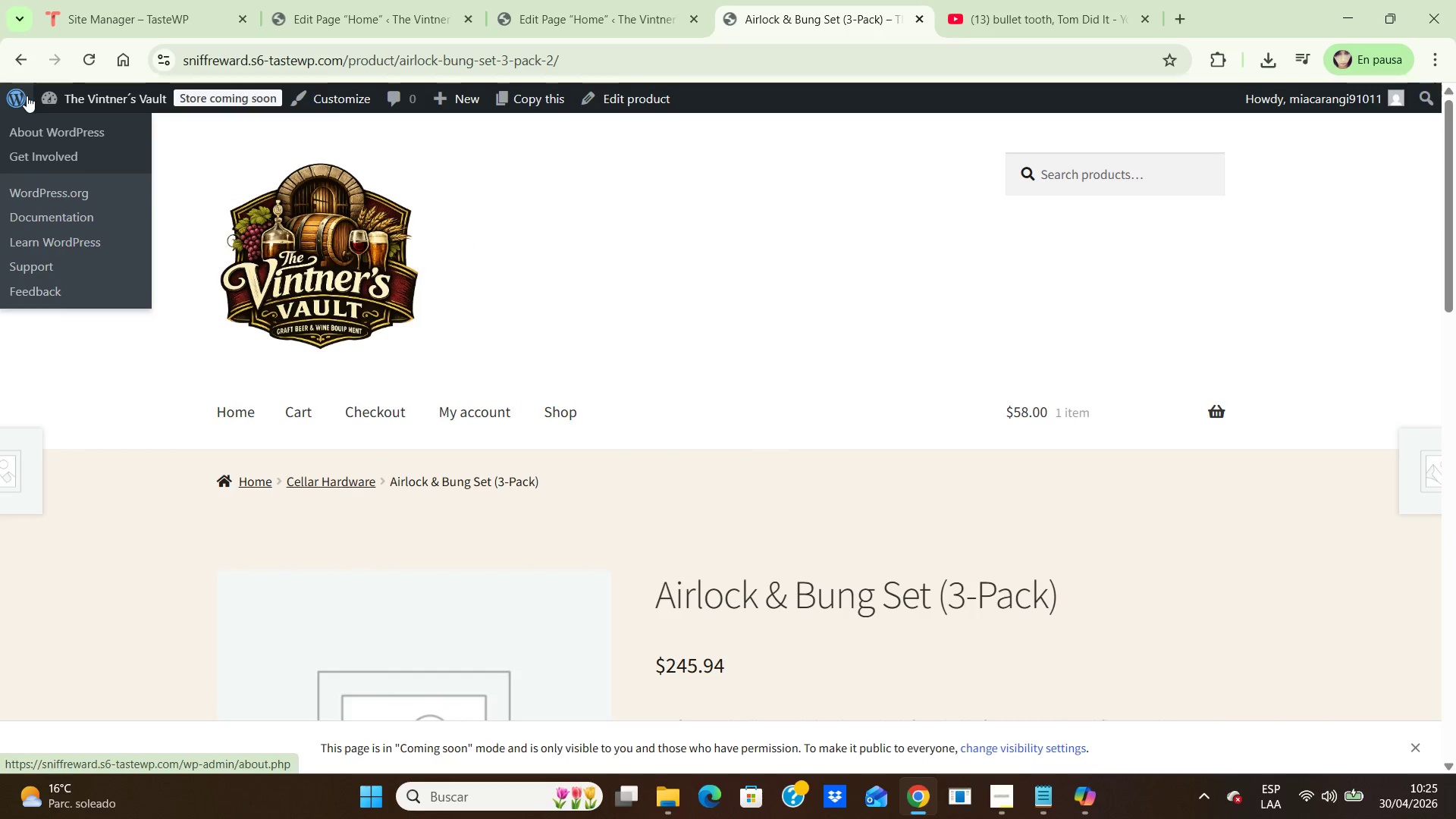 
mouse_move([40, 94])
 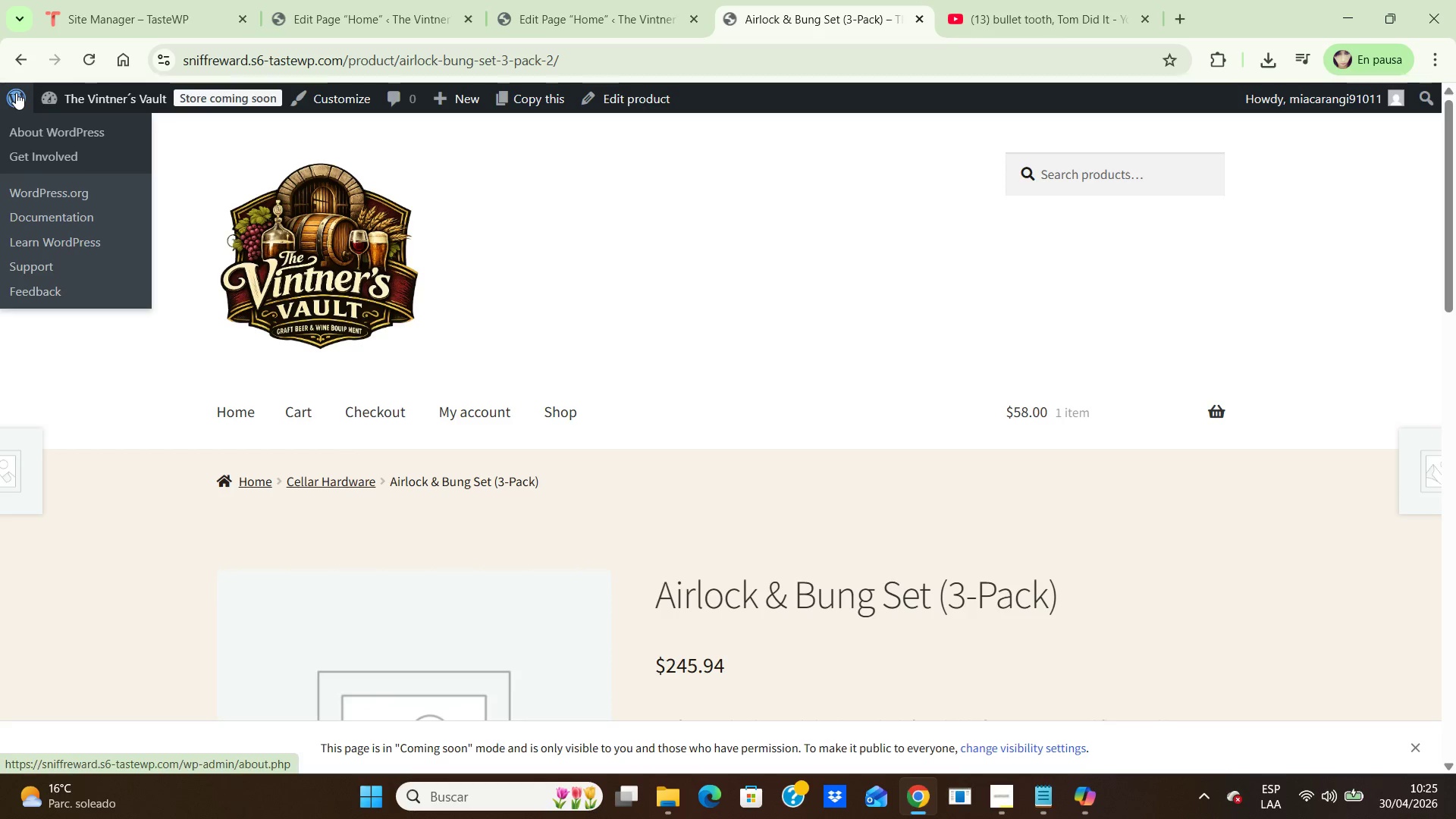 
left_click([16, 93])
 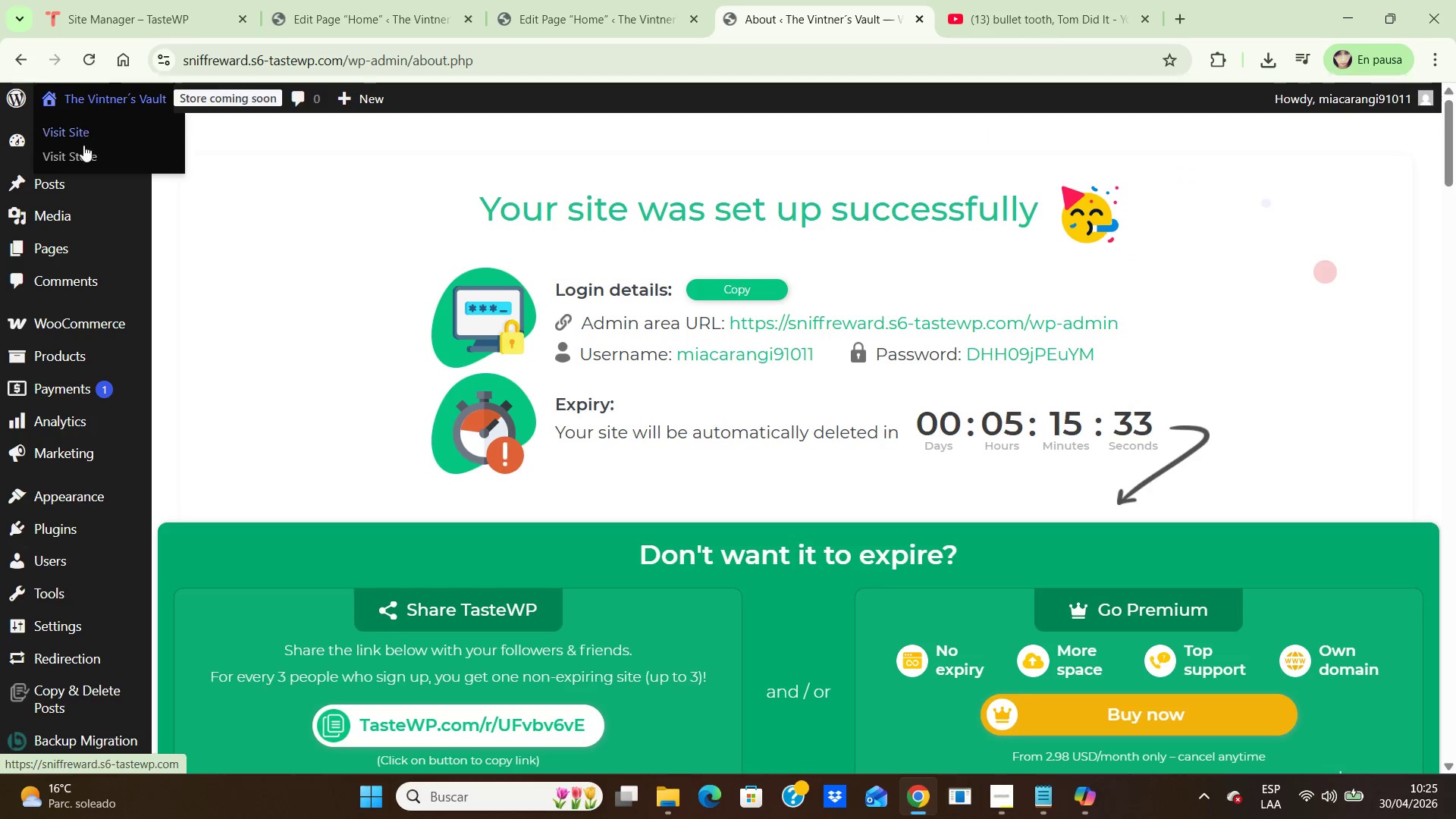 
double_click([89, 151])
 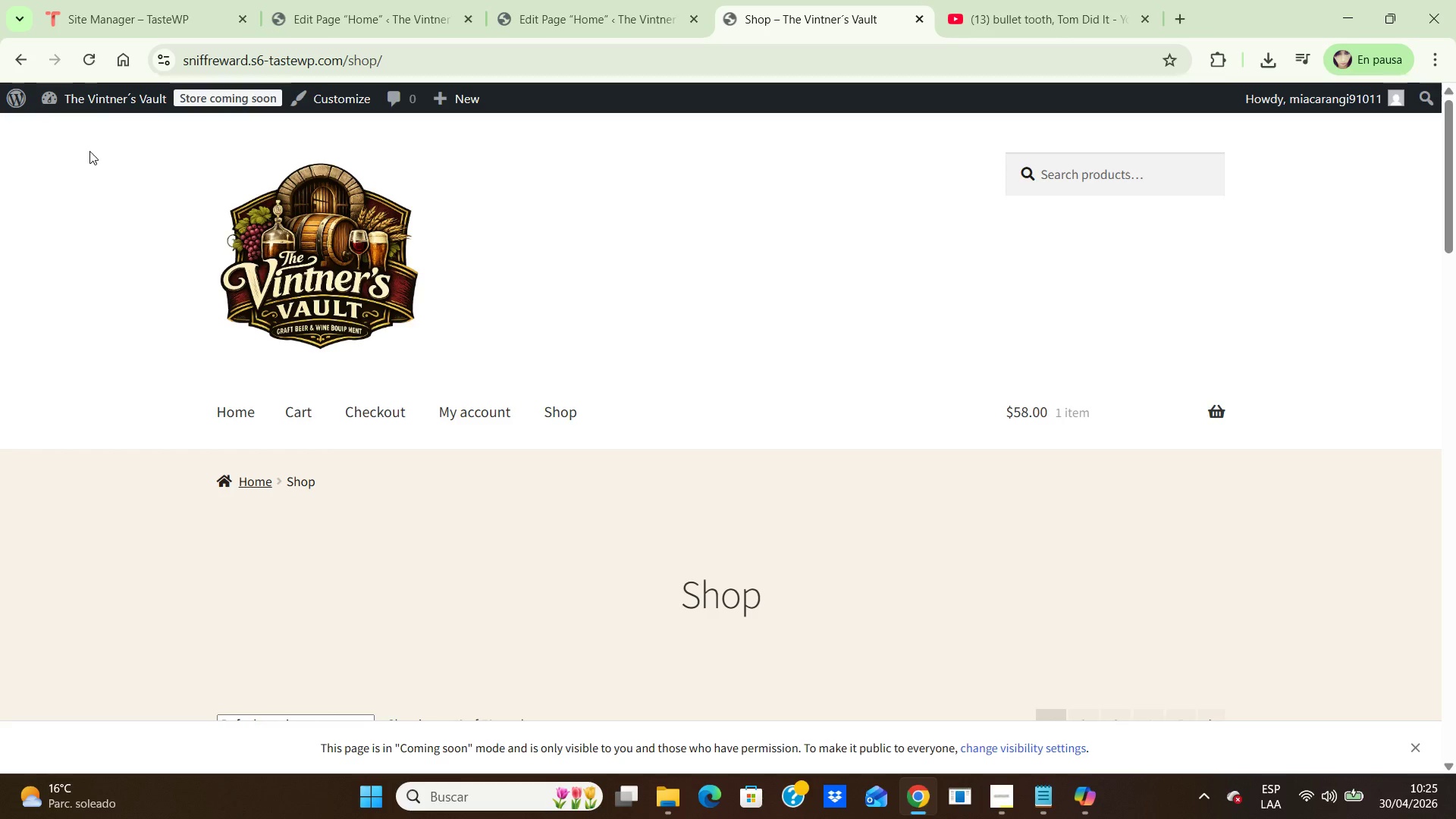 
scroll: coordinate [629, 419], scroll_direction: down, amount: 15.0
 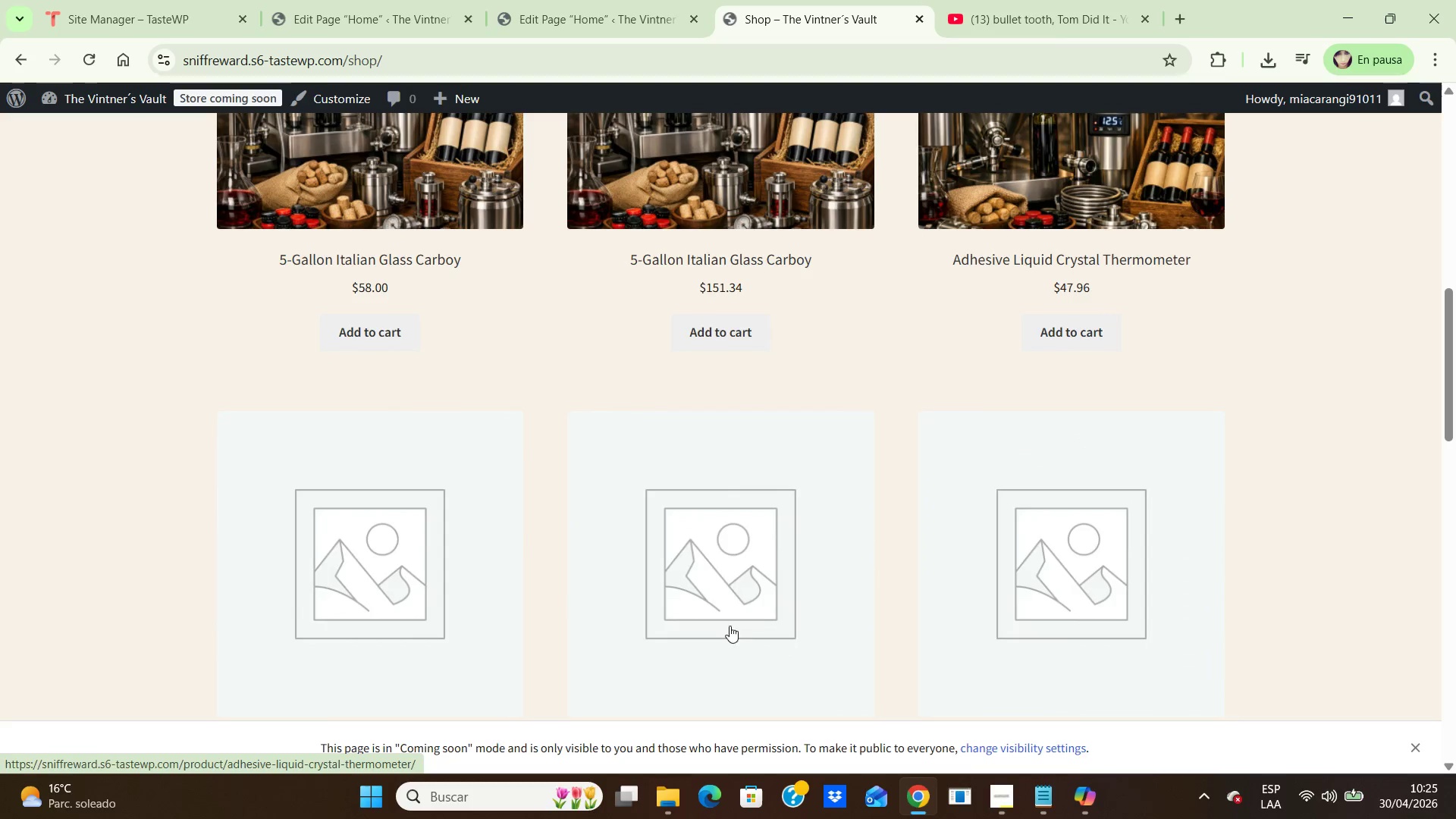 
left_click([732, 584])
 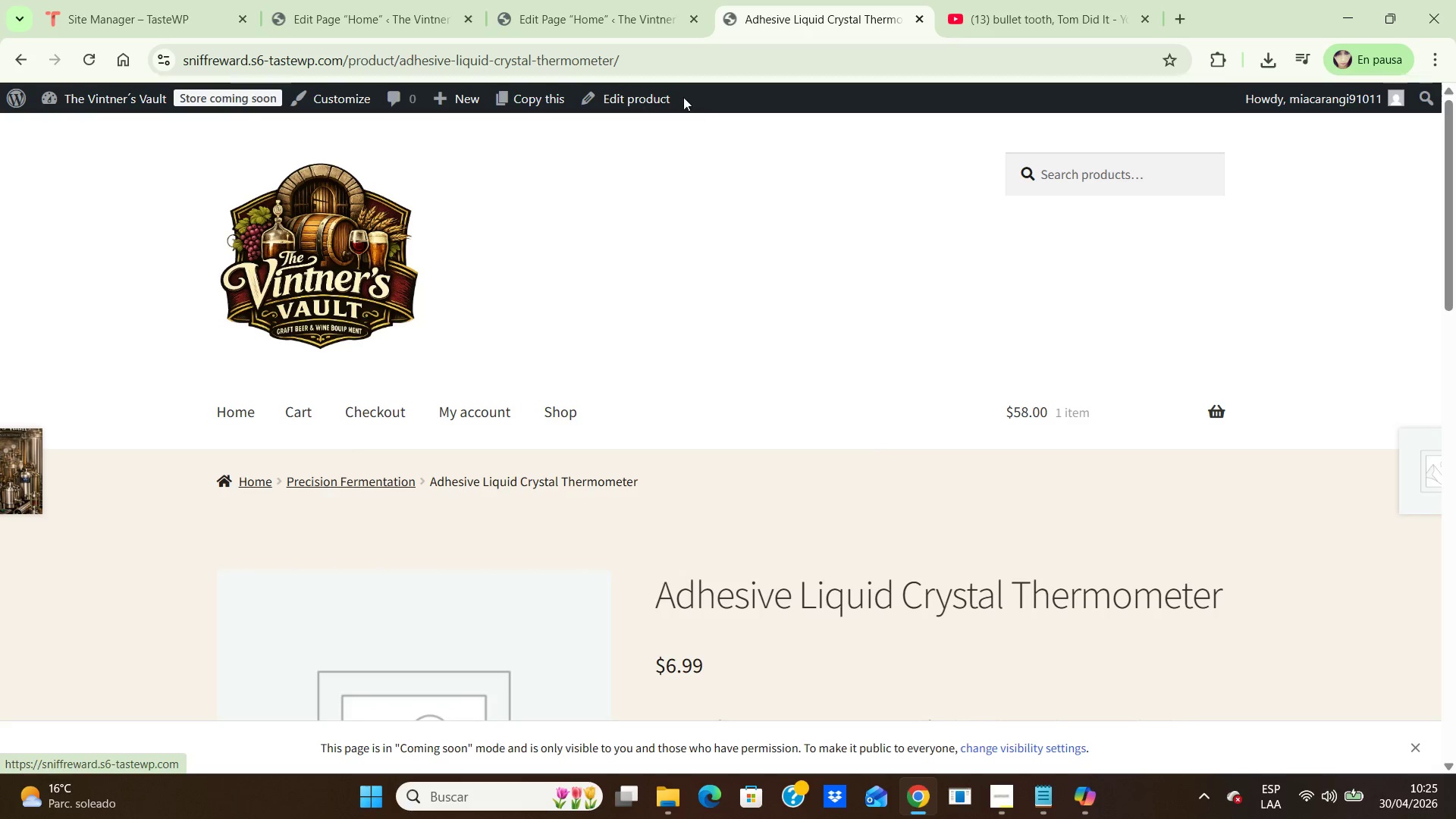 
left_click([654, 100])
 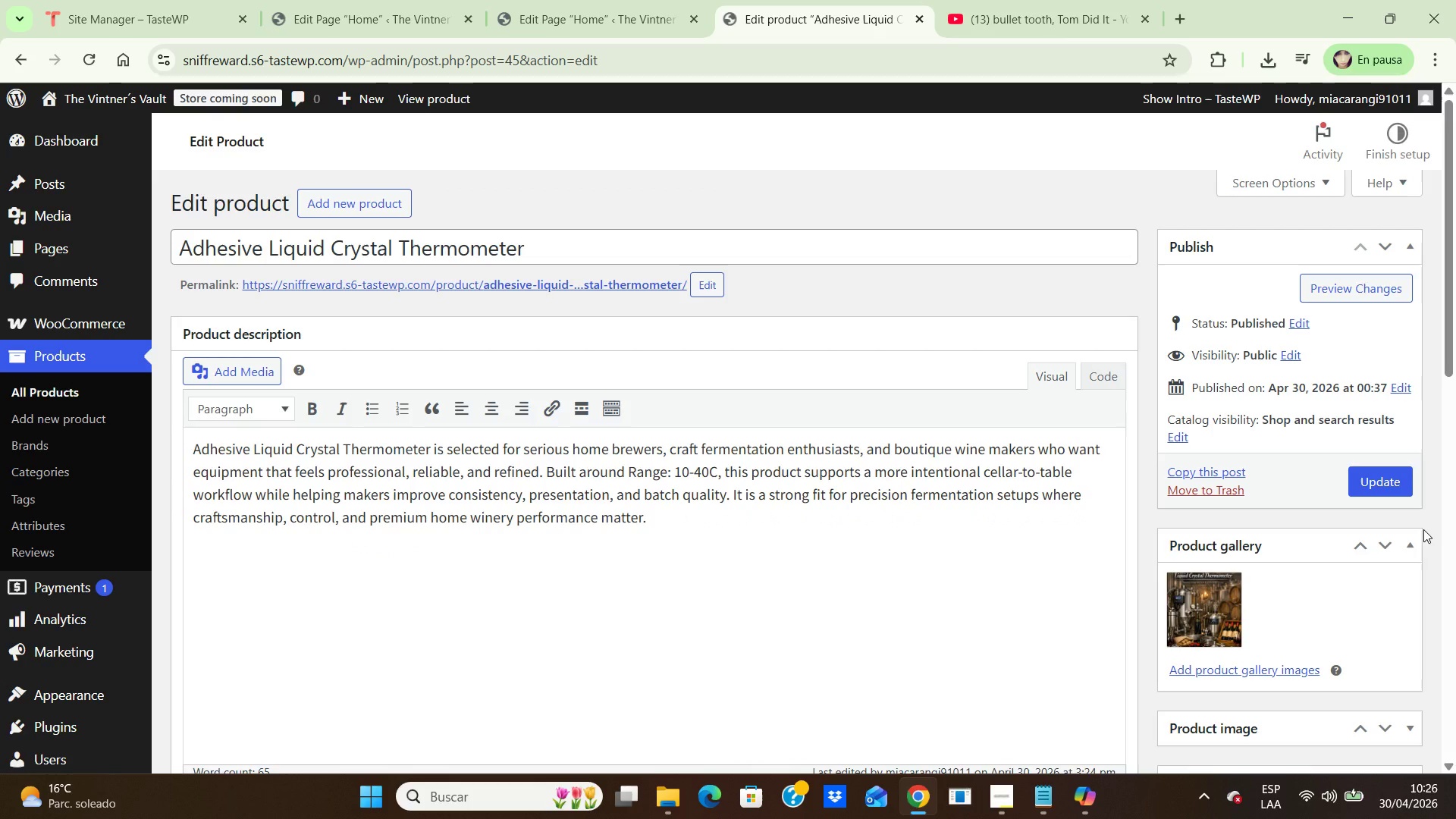 
wait(5.81)
 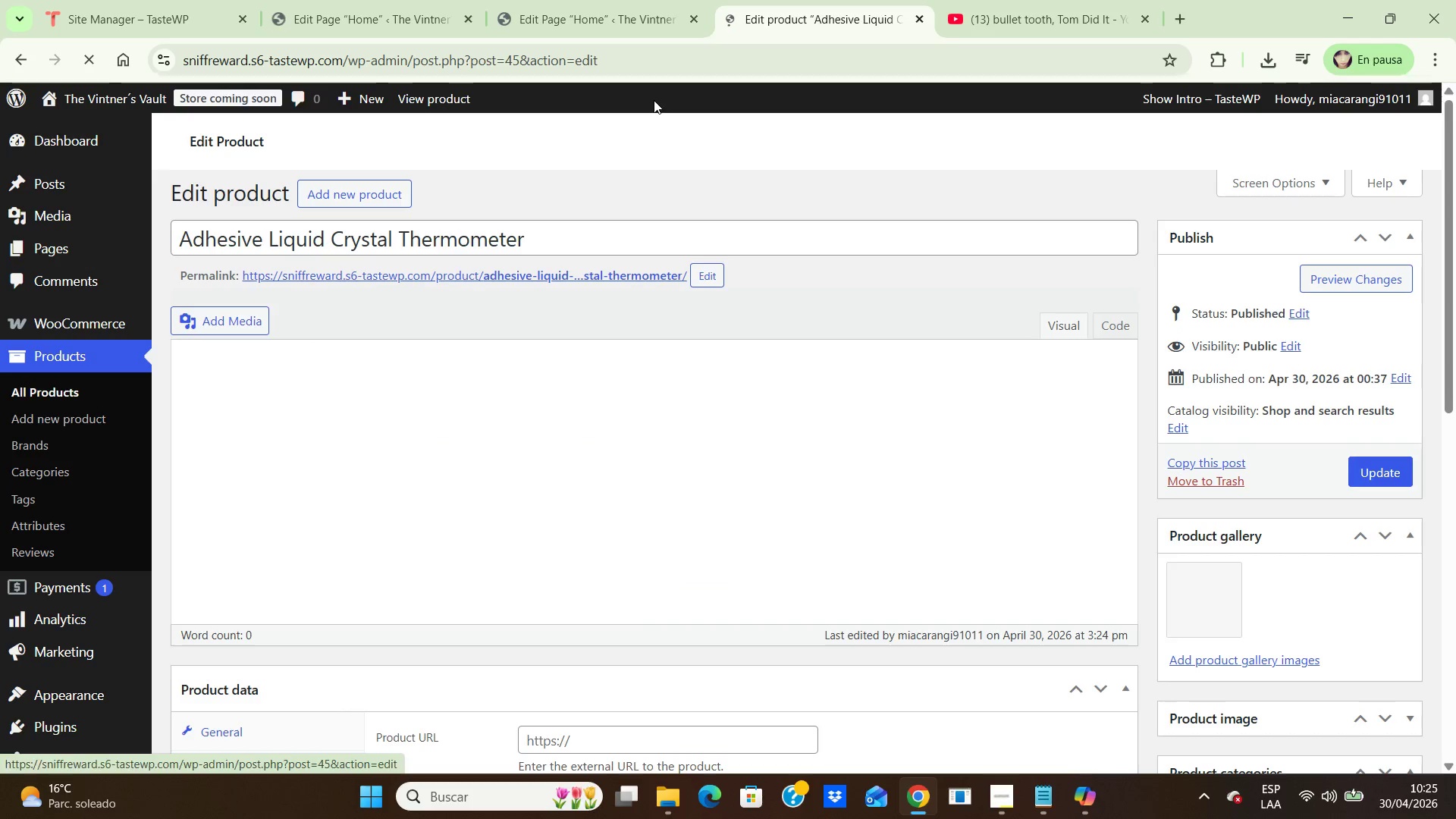 
scroll: coordinate [1420, 529], scroll_direction: none, amount: 0.0
 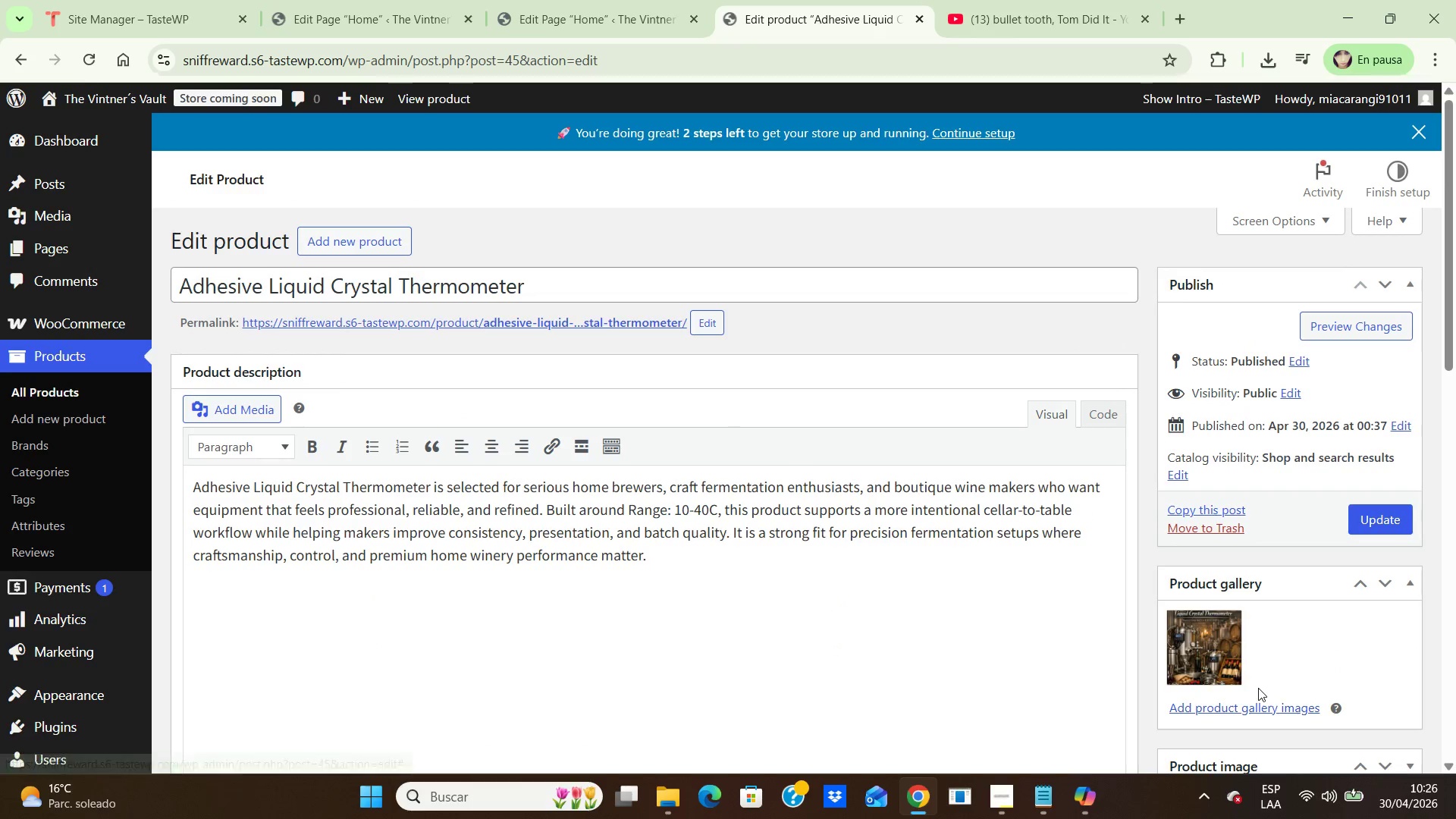 
wait(5.22)
 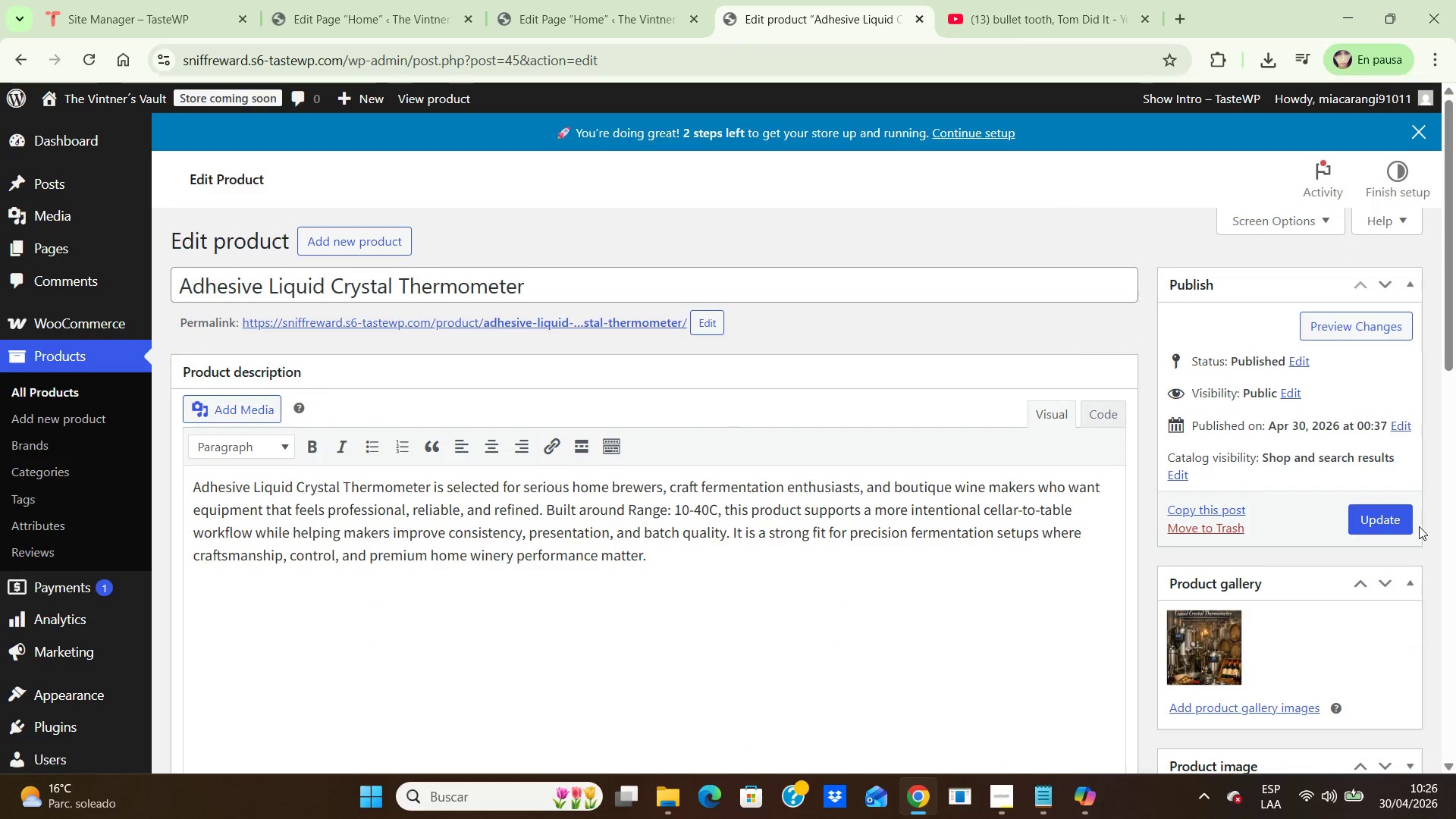 
left_click([1293, 707])
 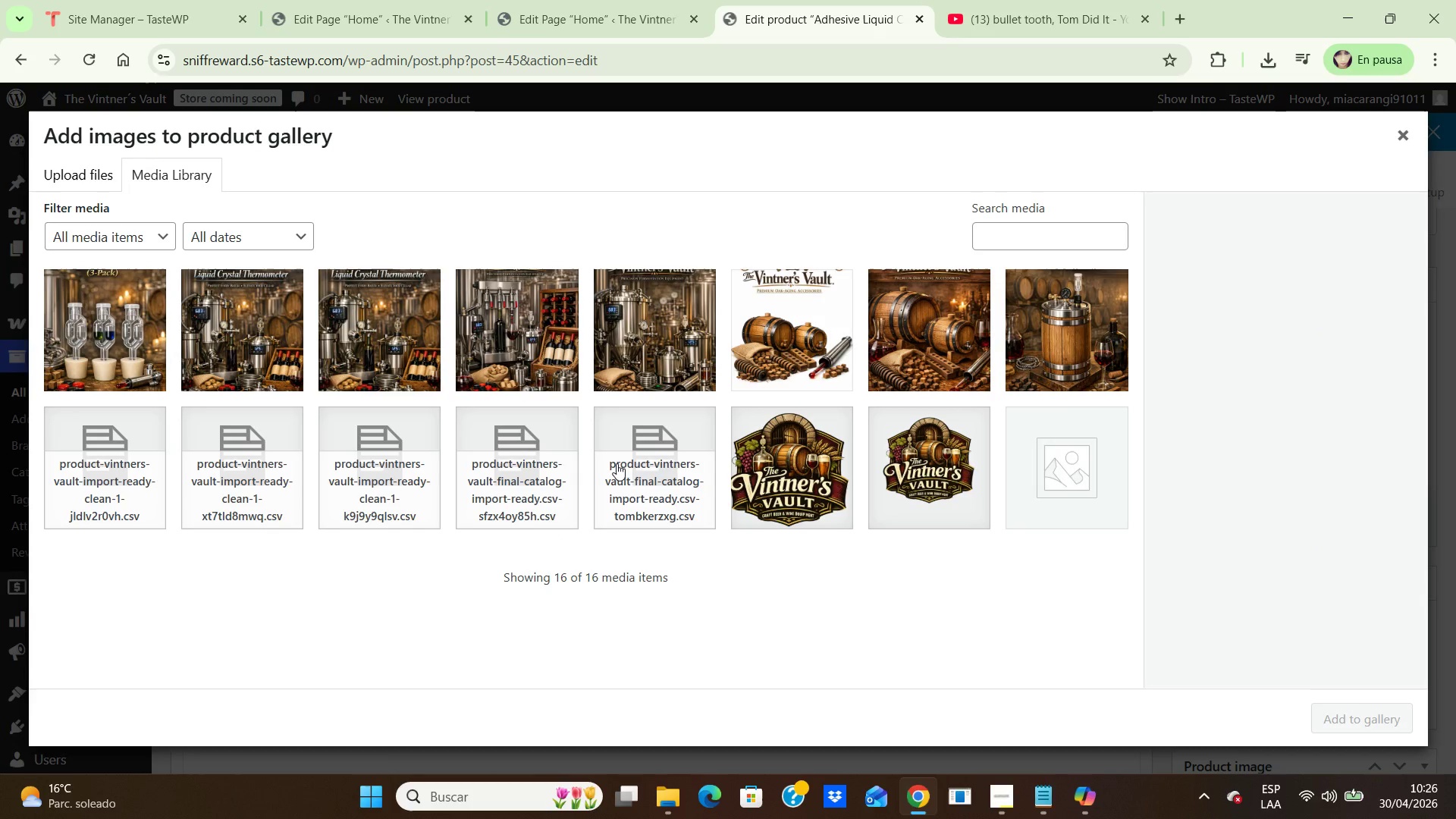 
right_click([645, 437])
 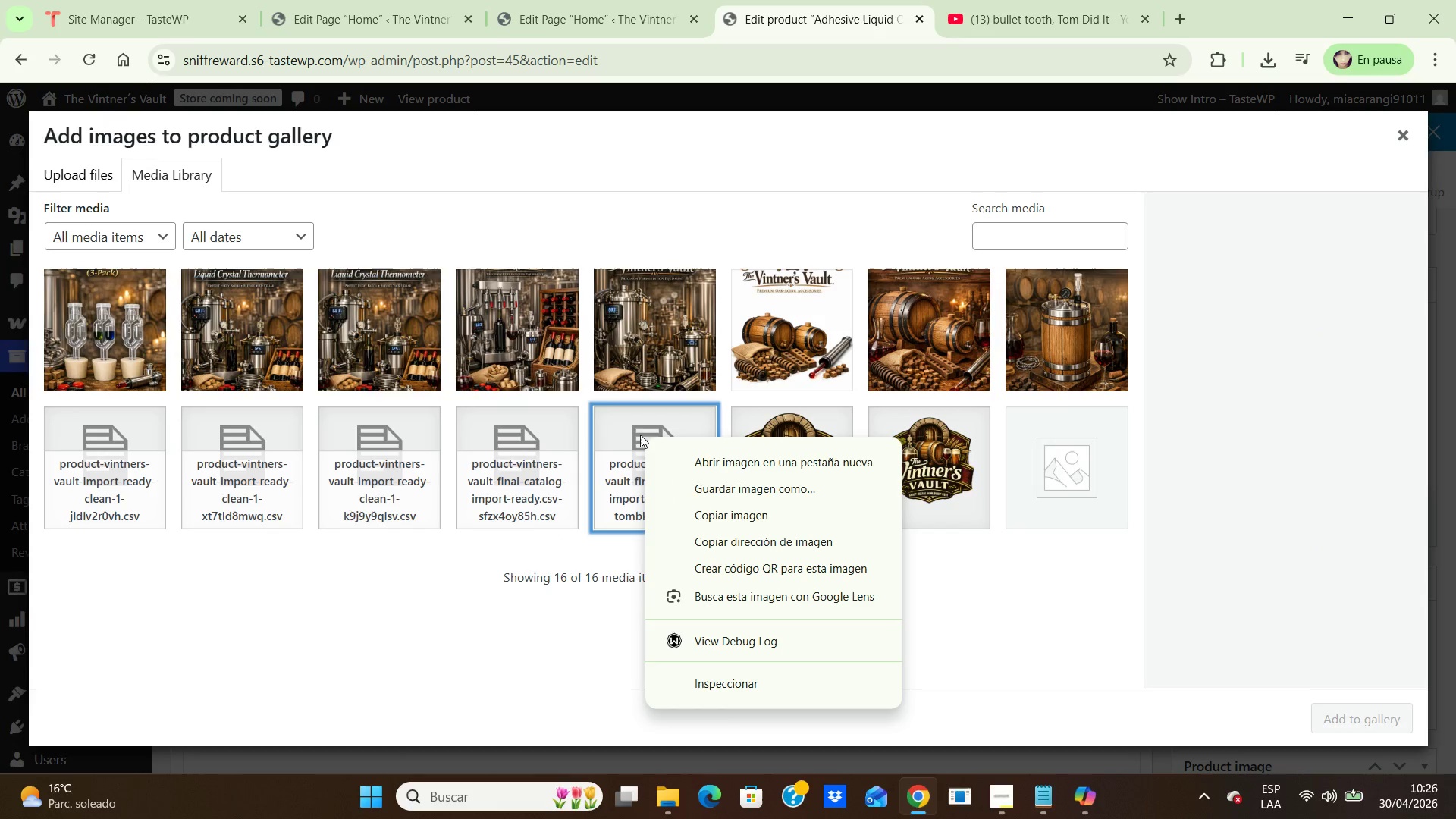 
left_click([636, 428])
 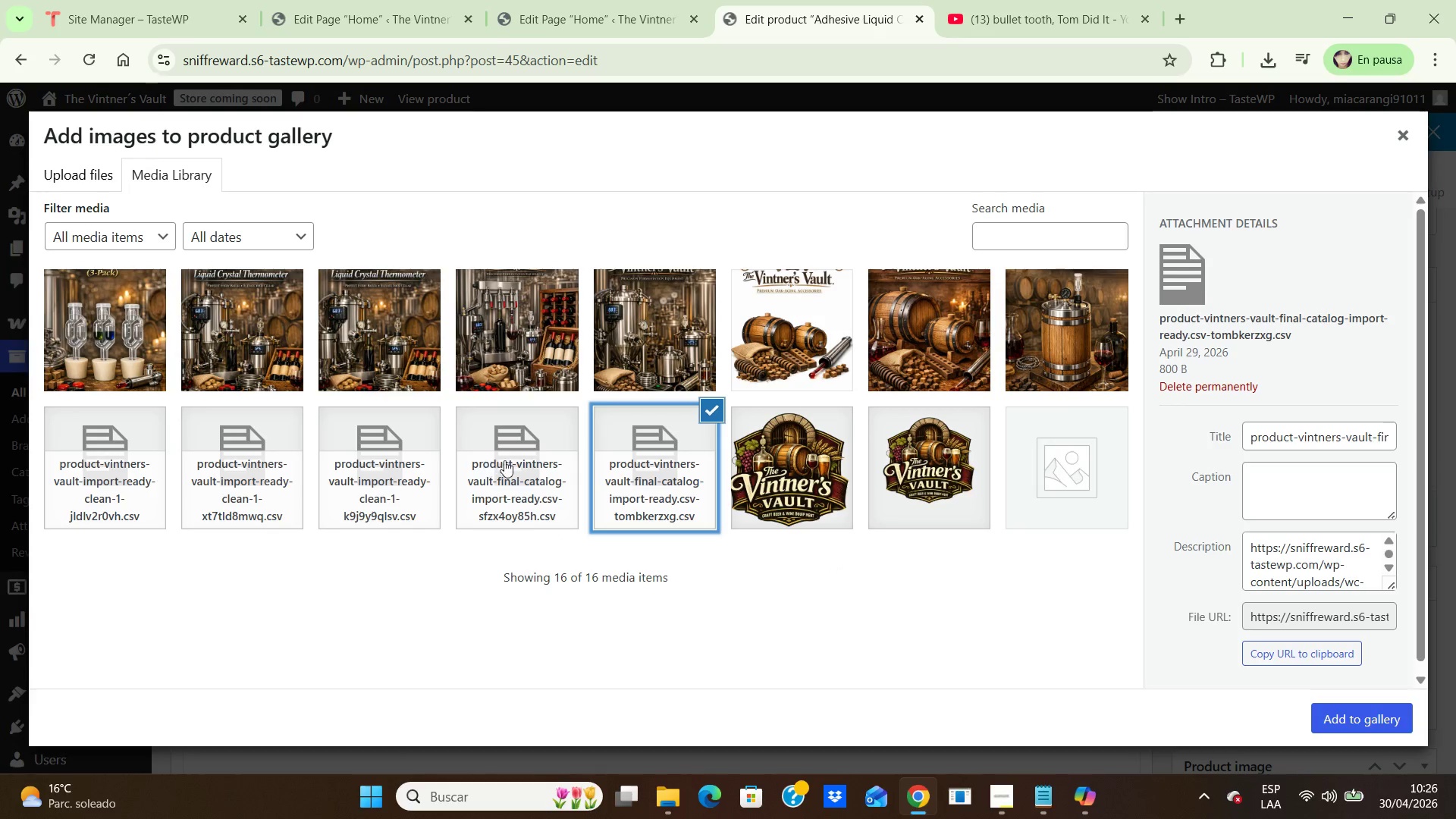 
left_click([513, 463])
 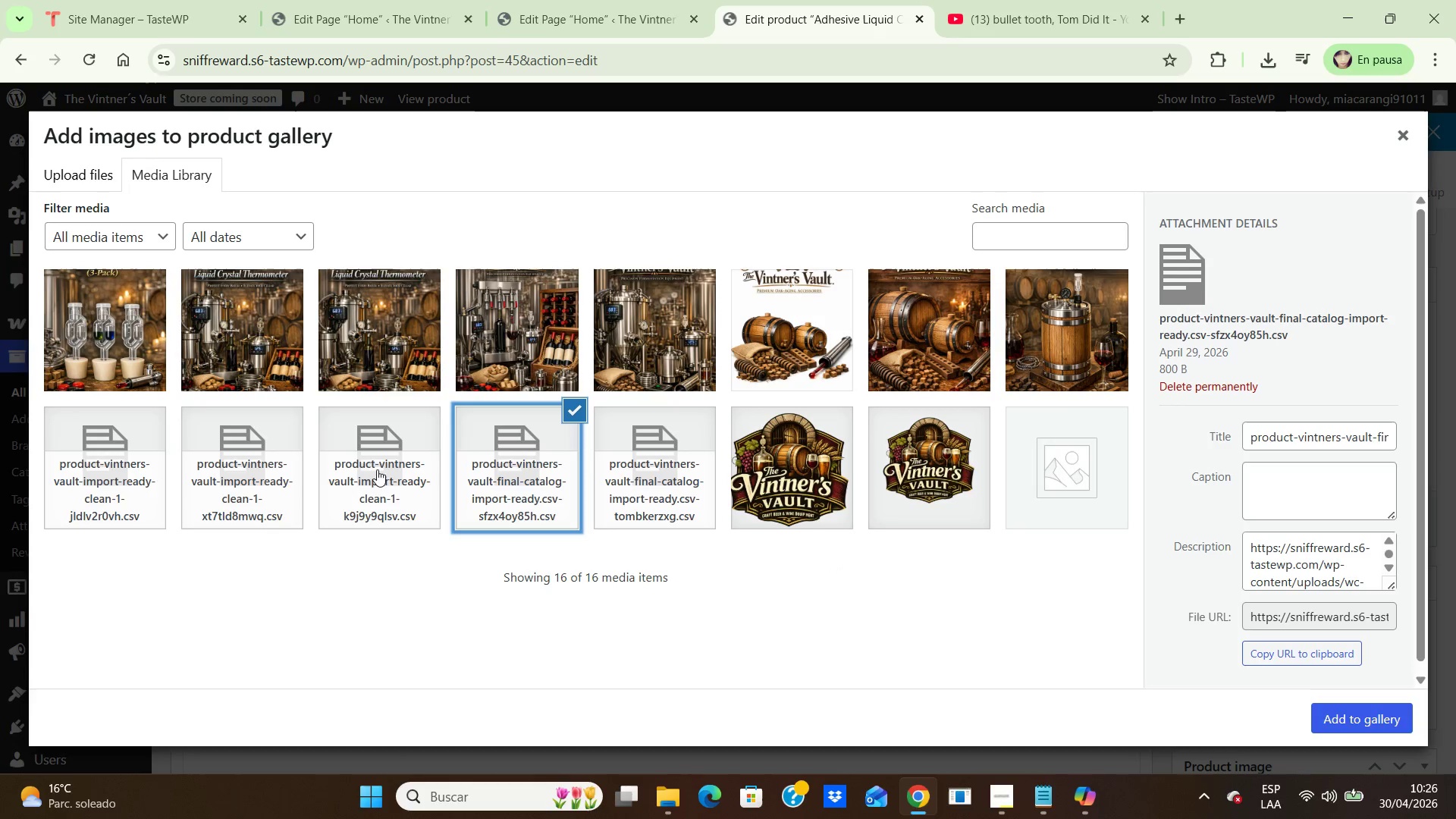 
left_click([361, 471])
 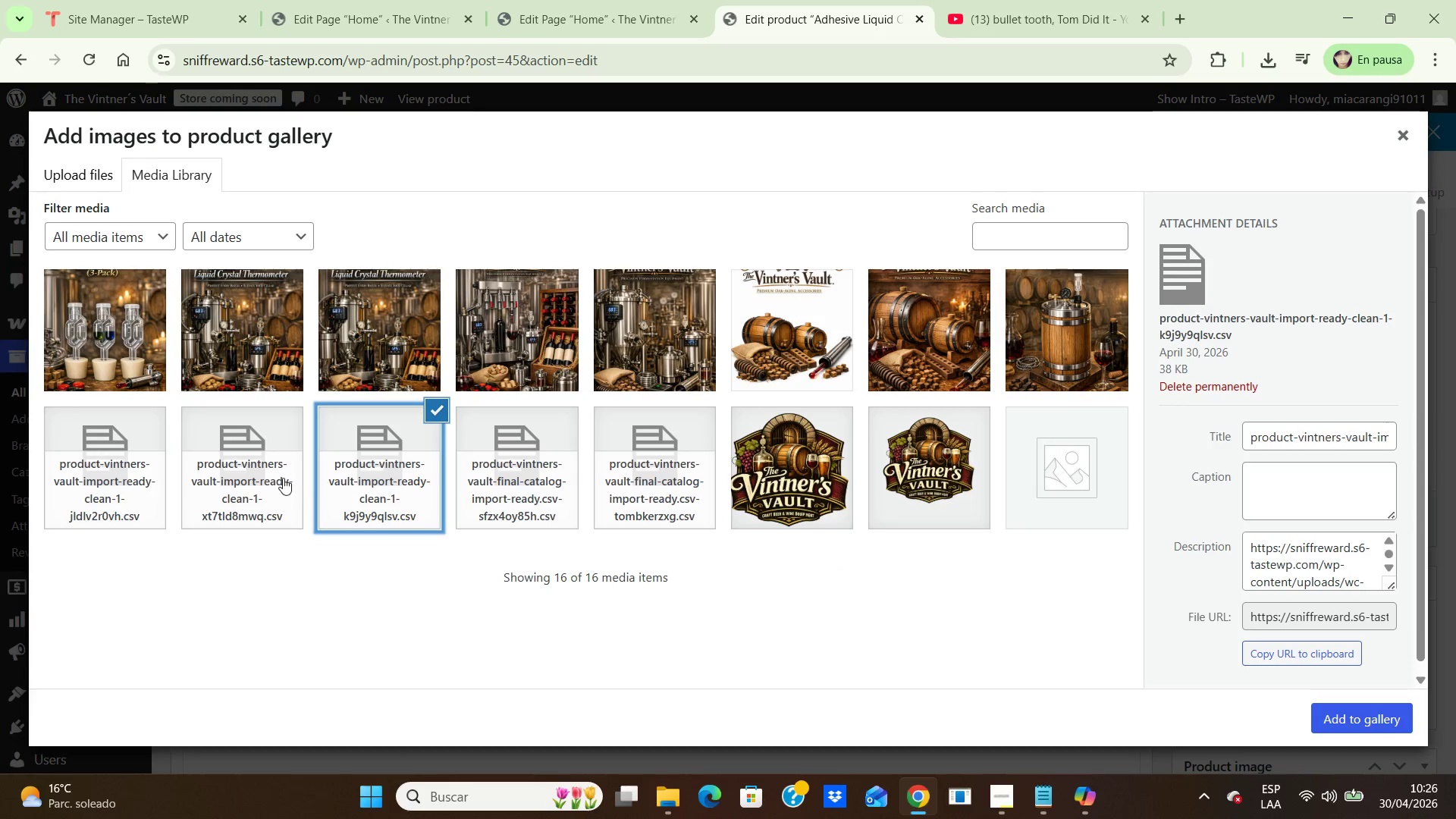 
left_click([277, 477])
 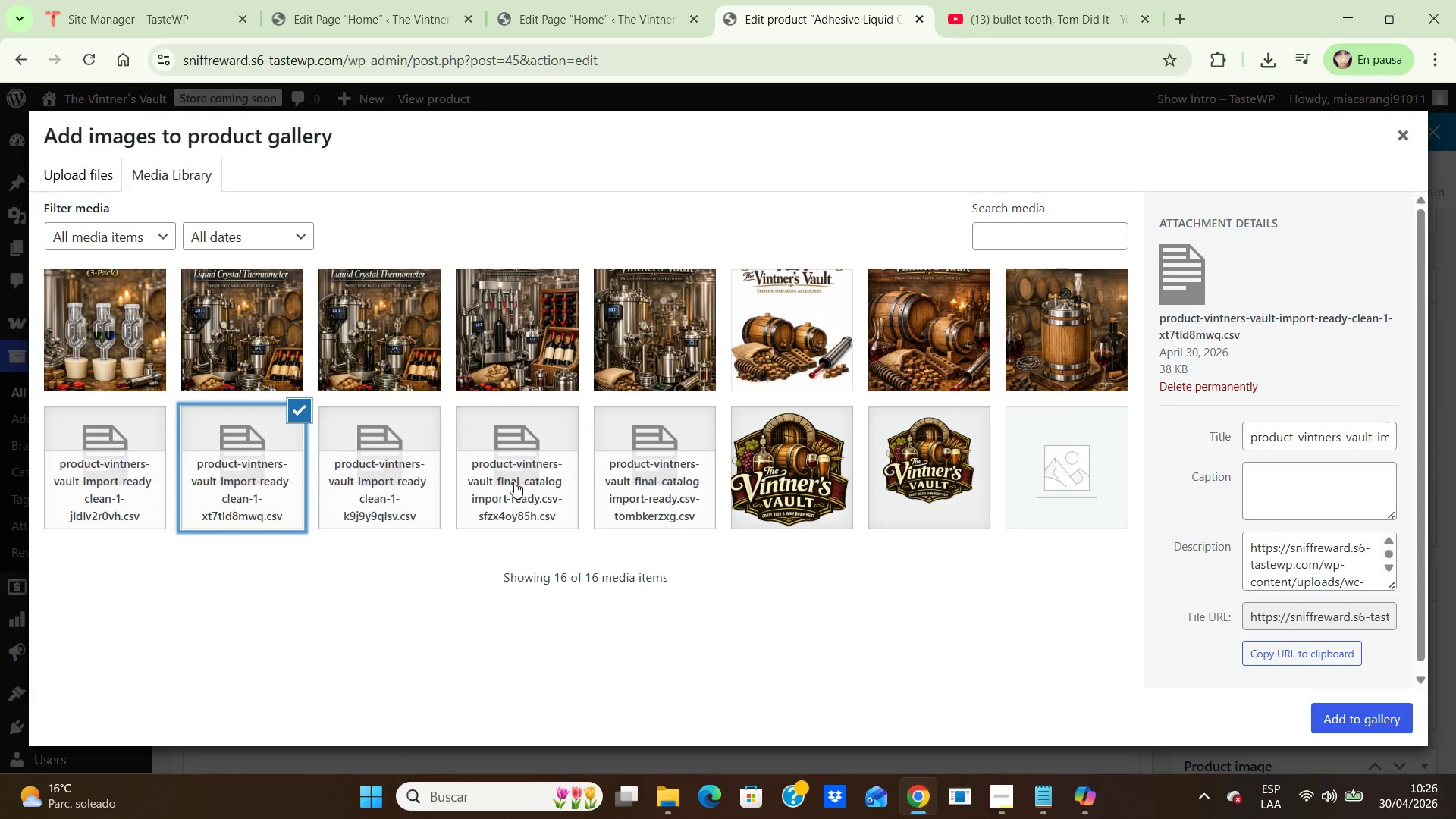 
left_click([509, 460])
 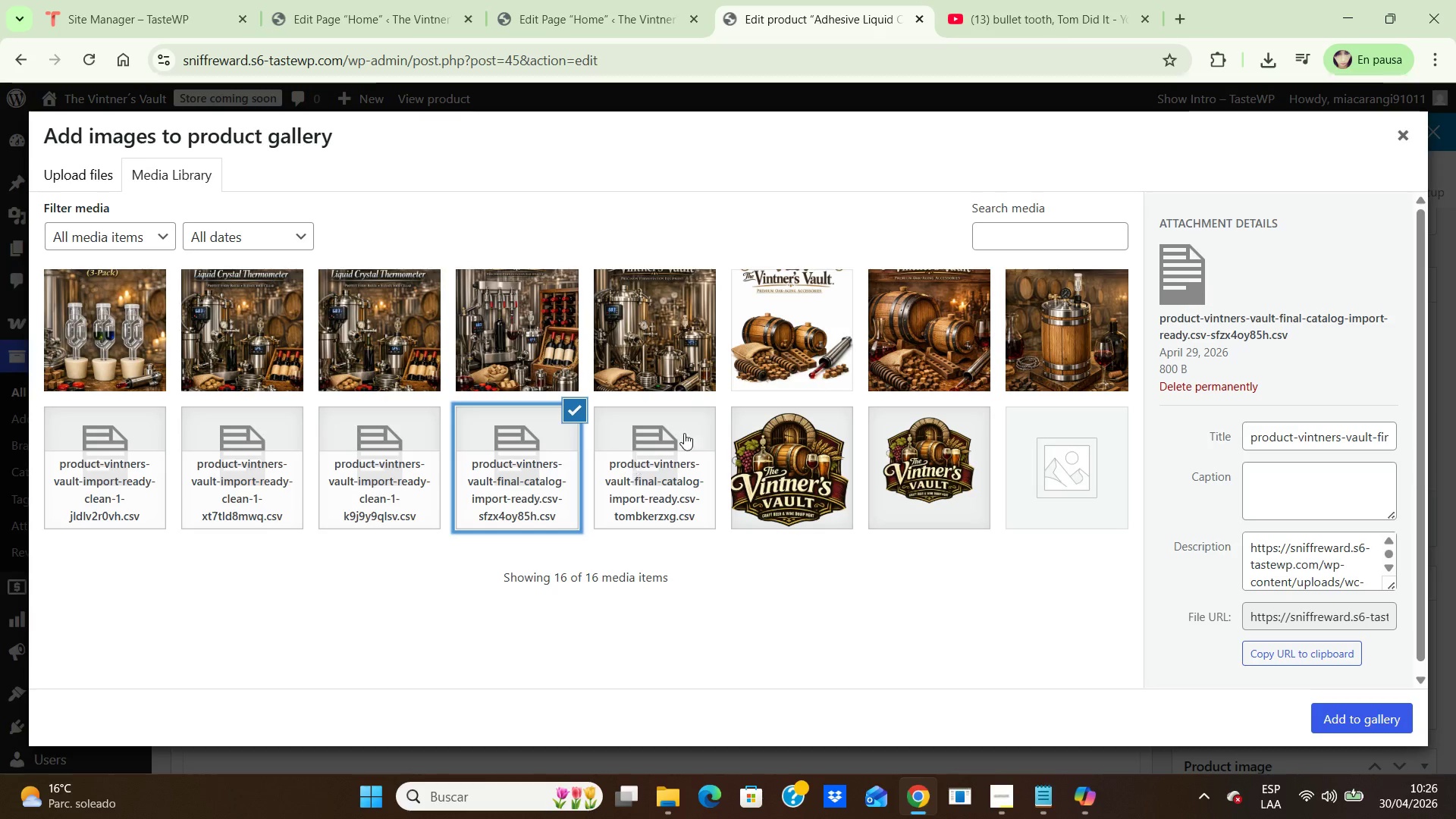 
left_click([699, 430])
 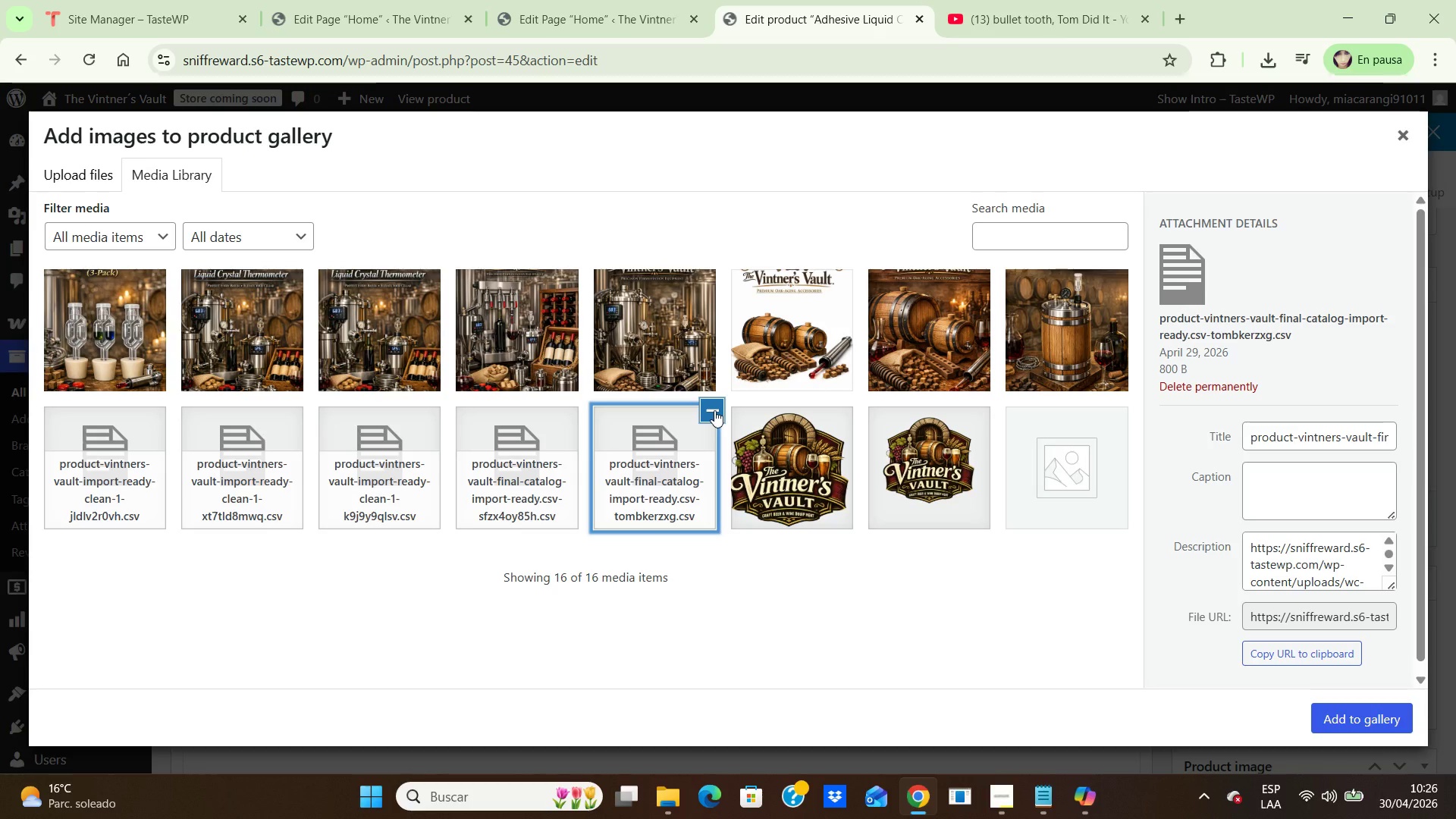 
left_click([714, 410])
 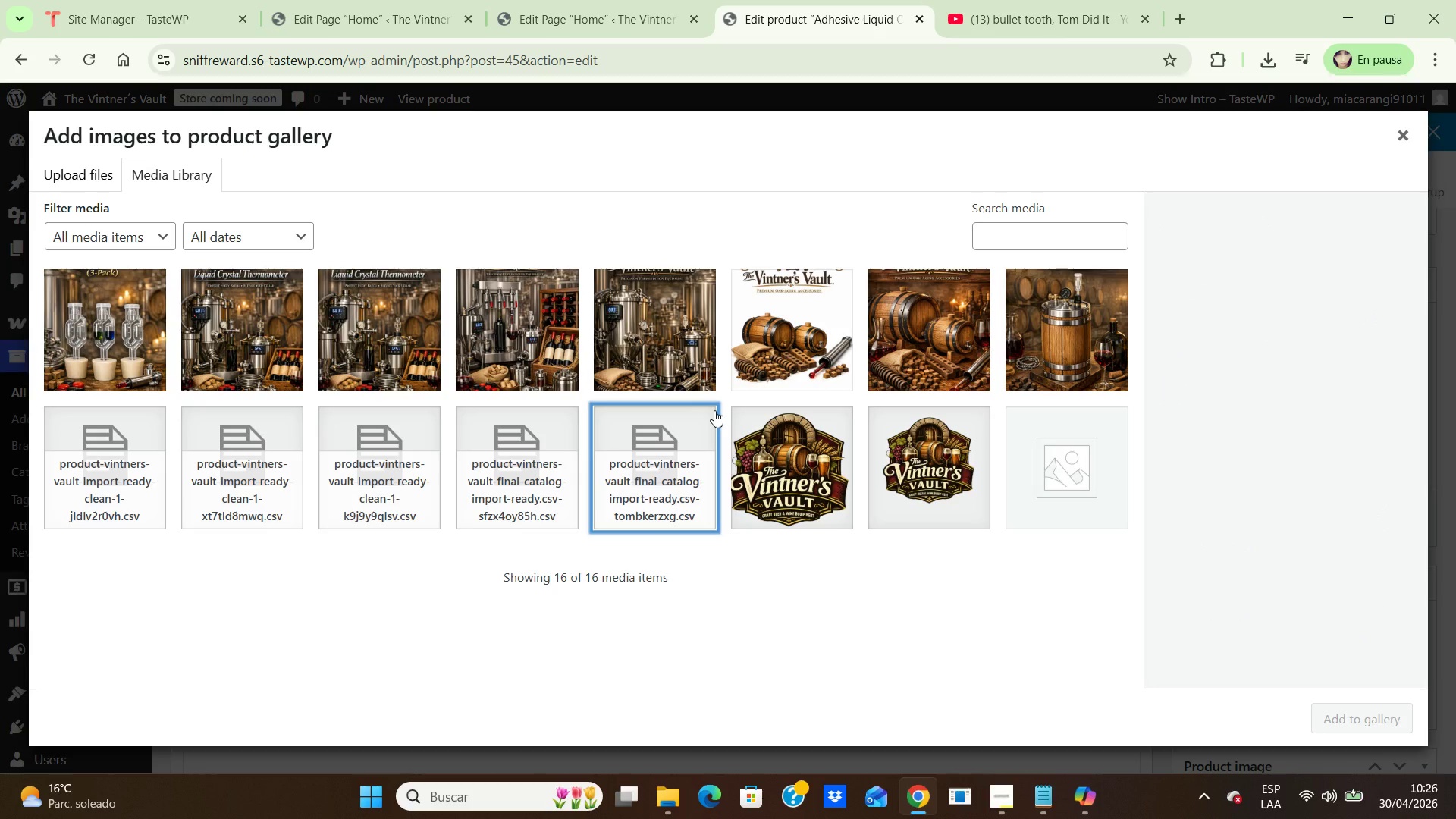 
left_click([714, 410])
 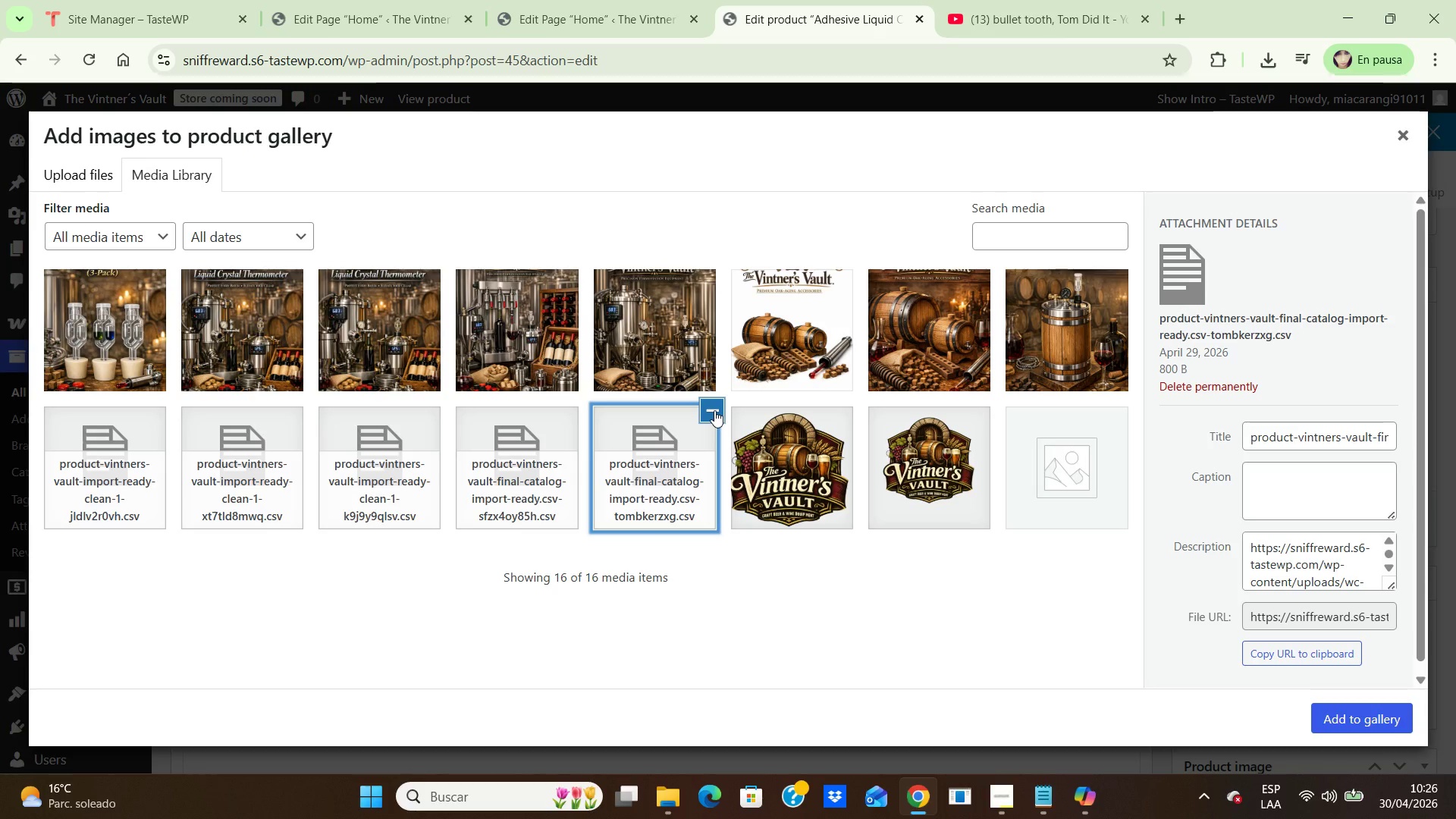 
left_click([879, 647])
 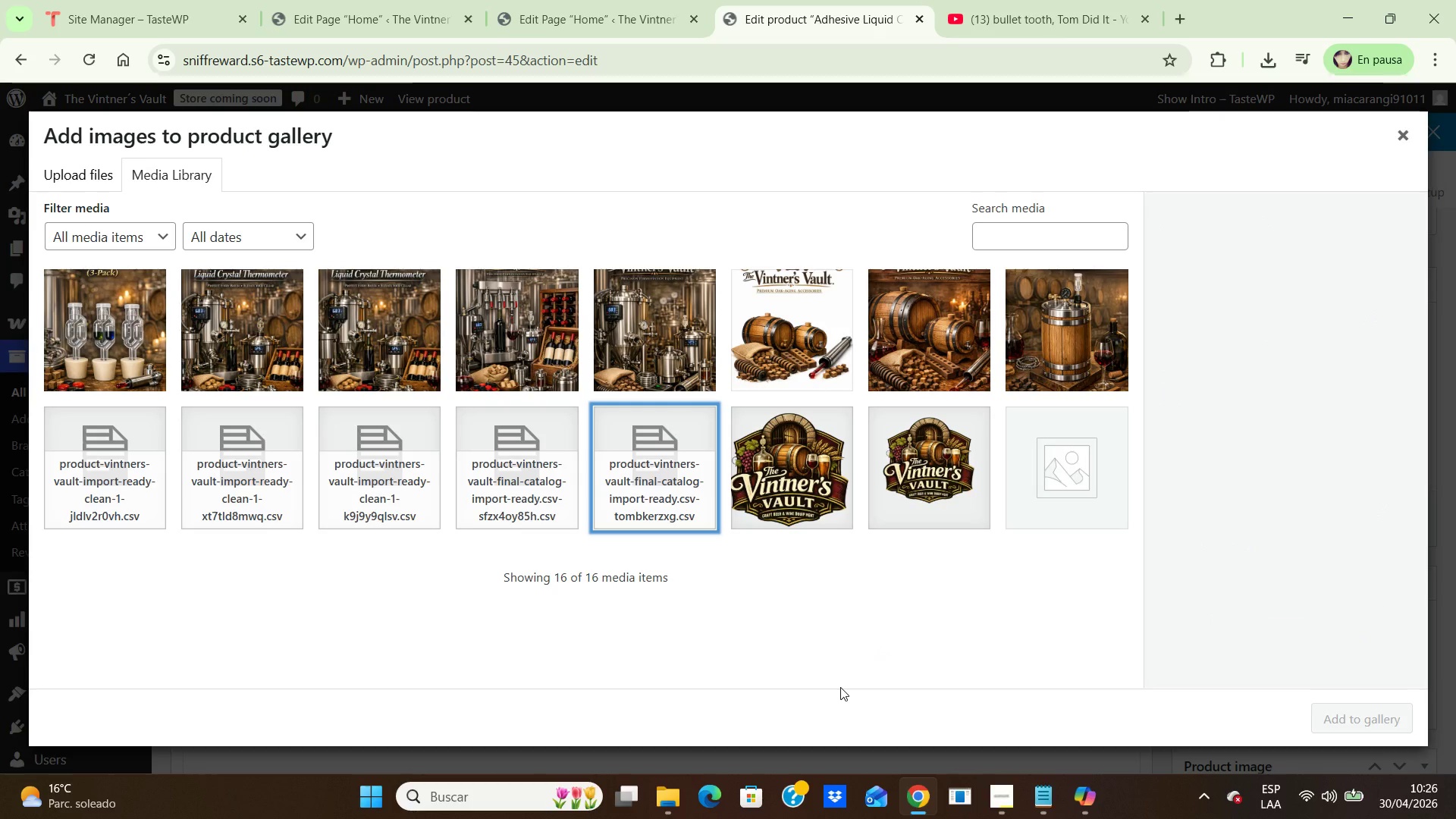 
scroll: coordinate [1140, 611], scroll_direction: up, amount: 2.0
 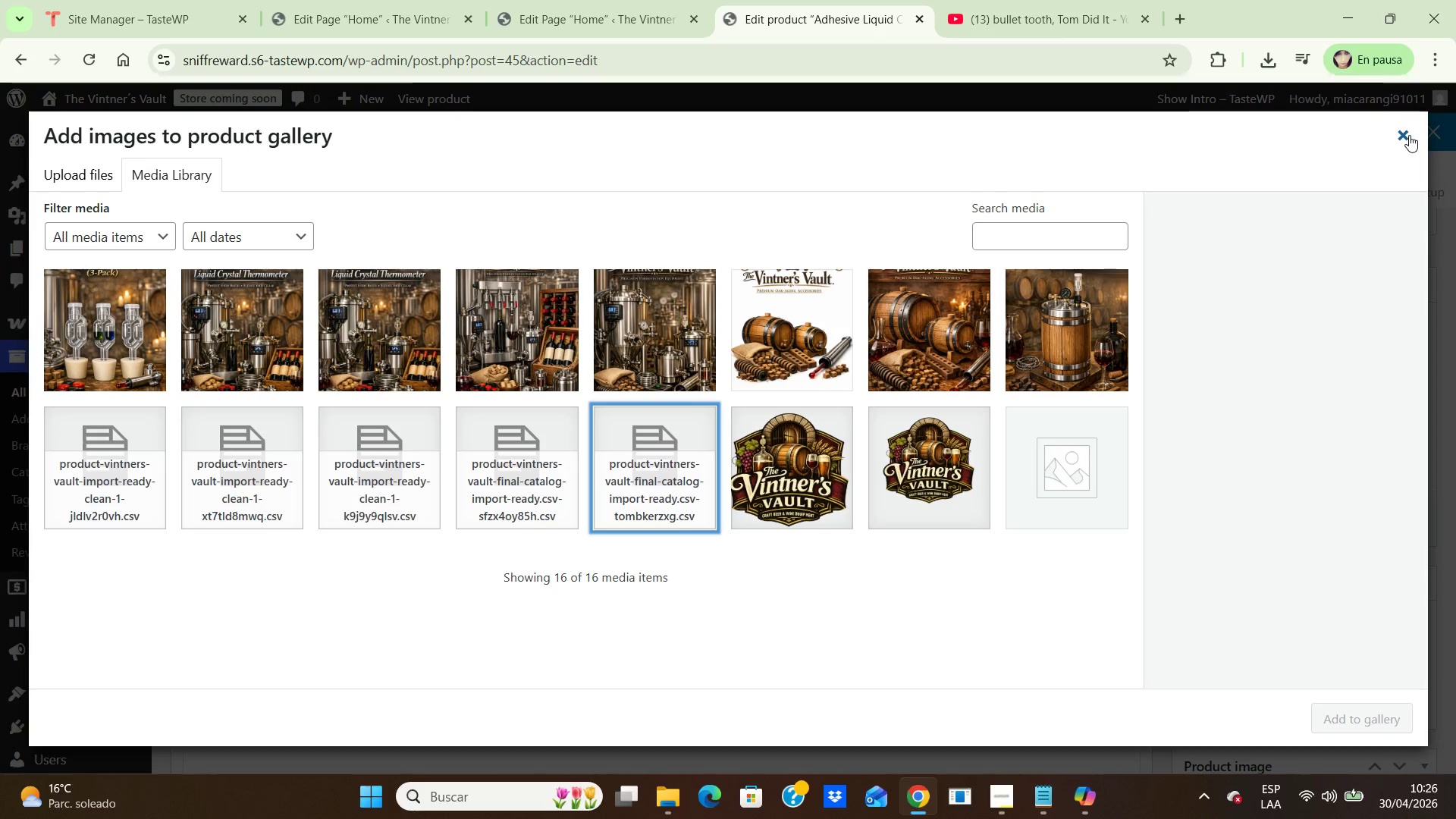 
left_click([1407, 135])
 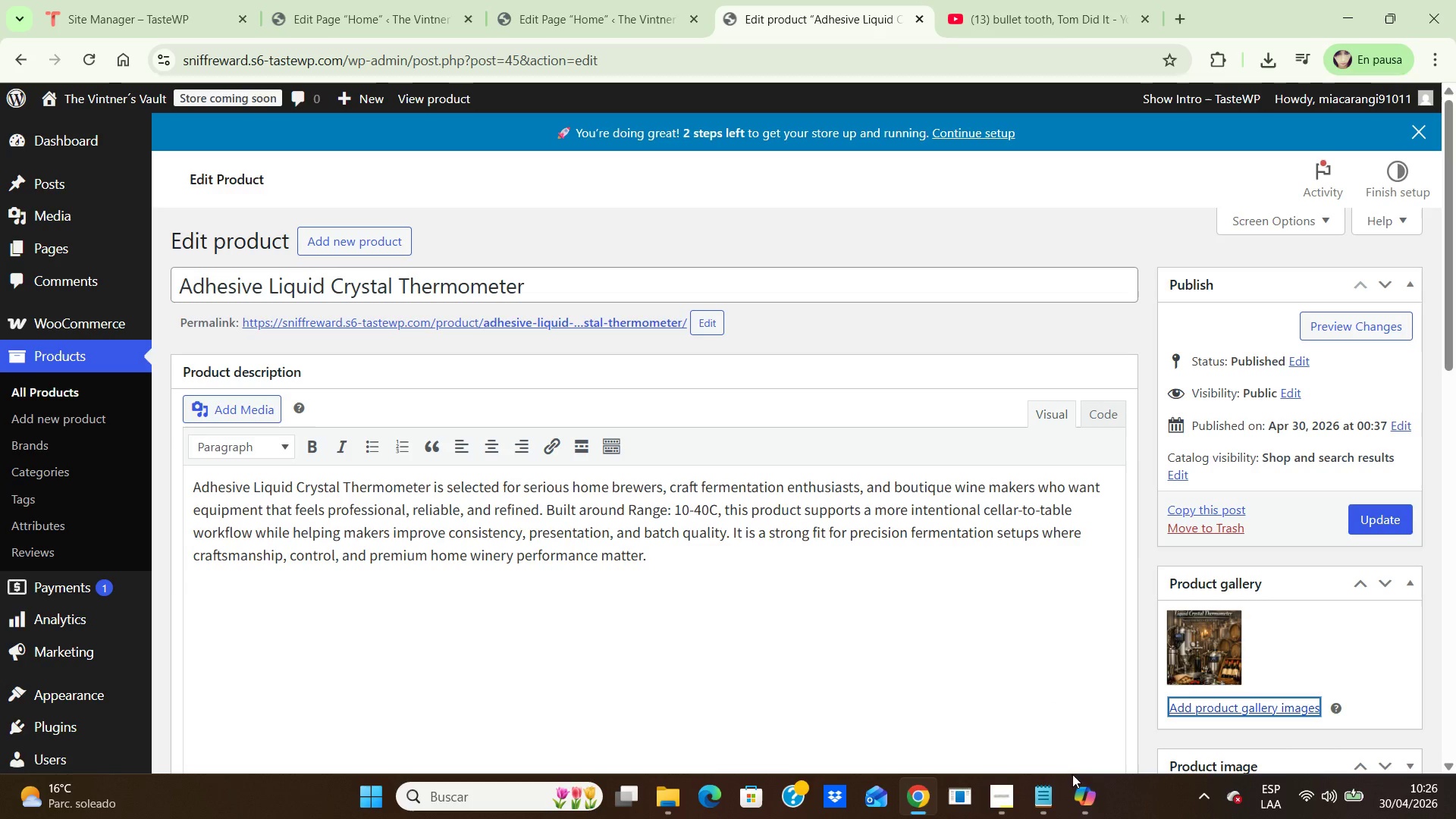 